 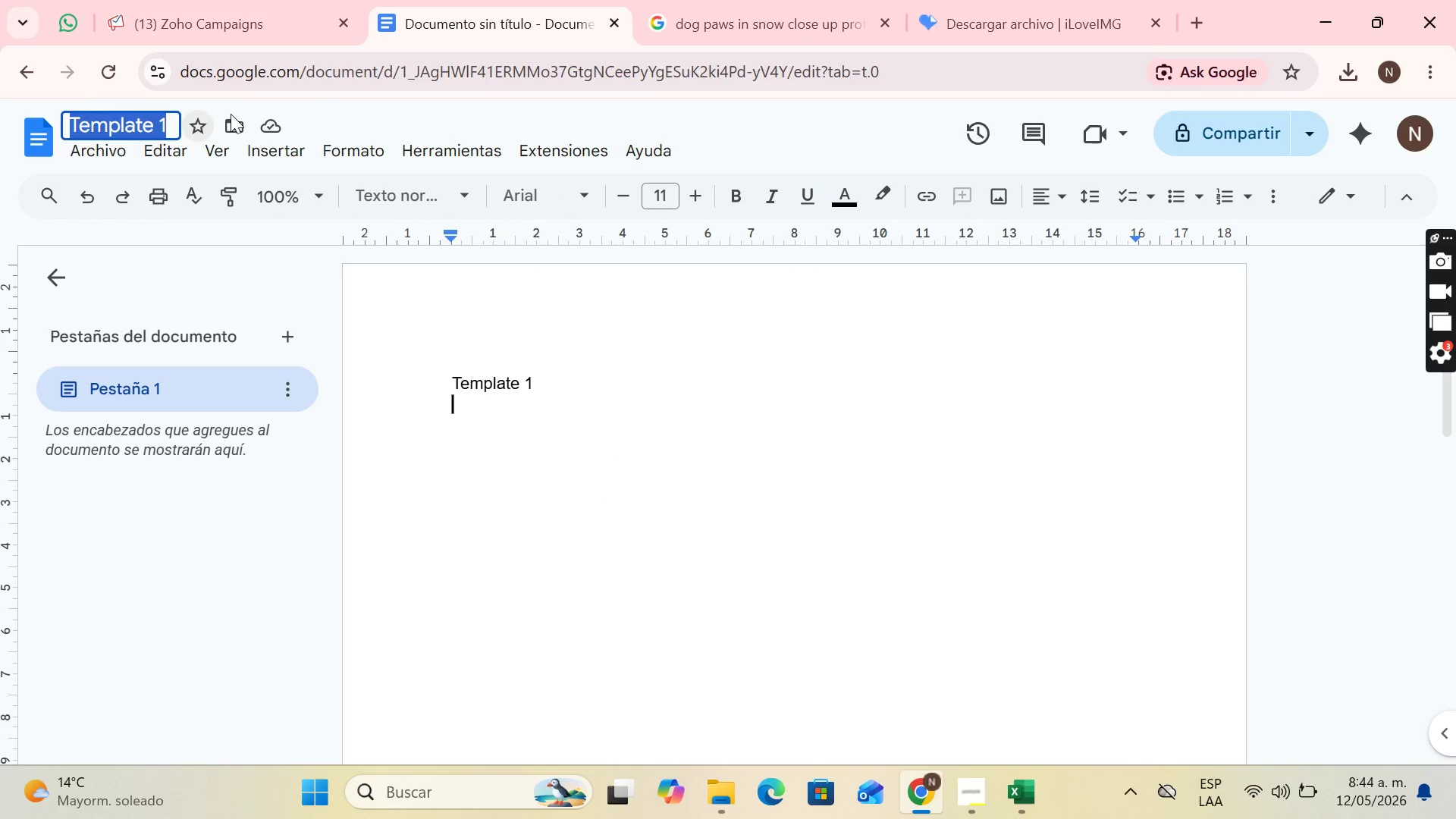 
type(Individual Email Templates)
 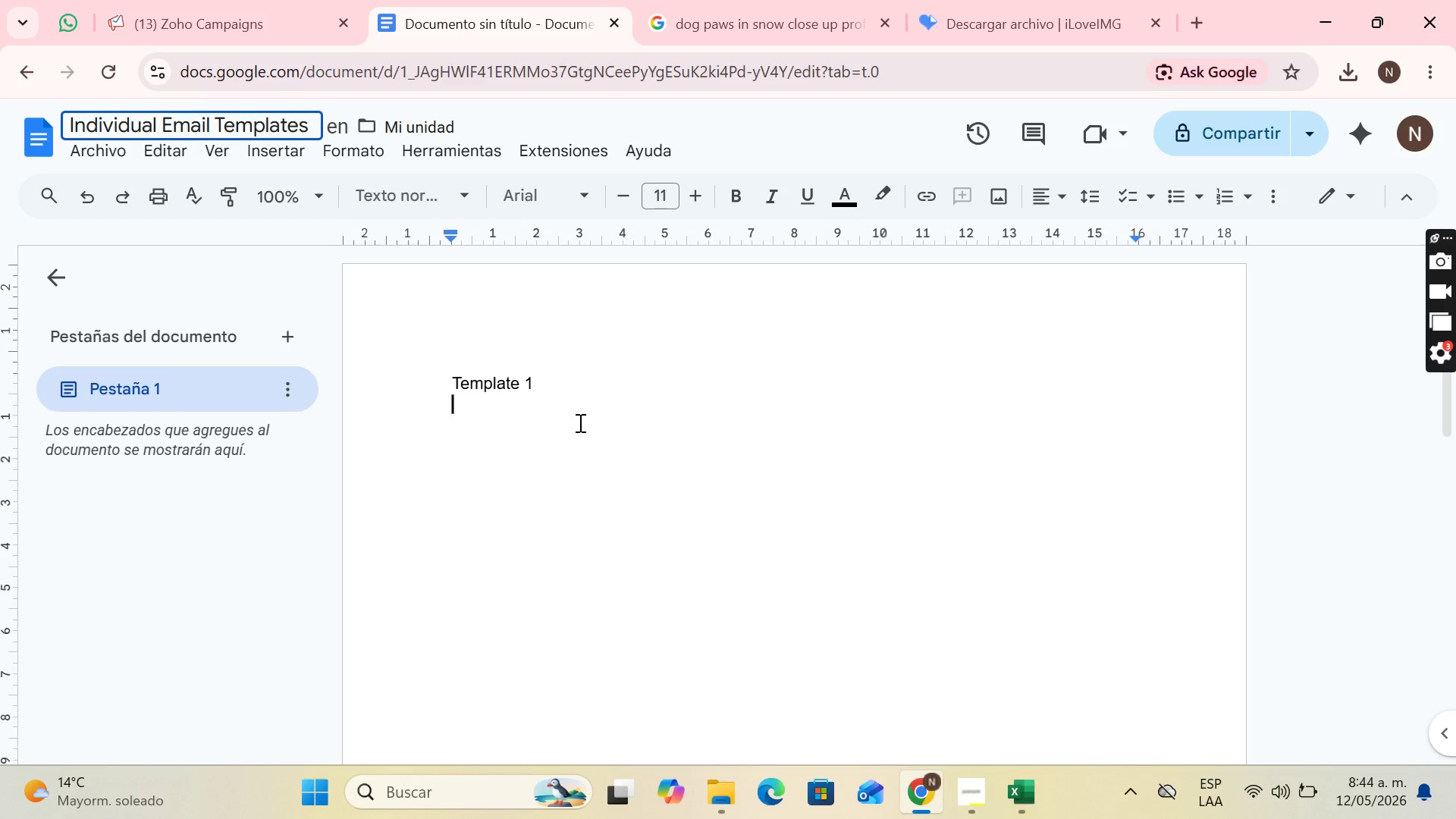 
left_click([574, 413])
 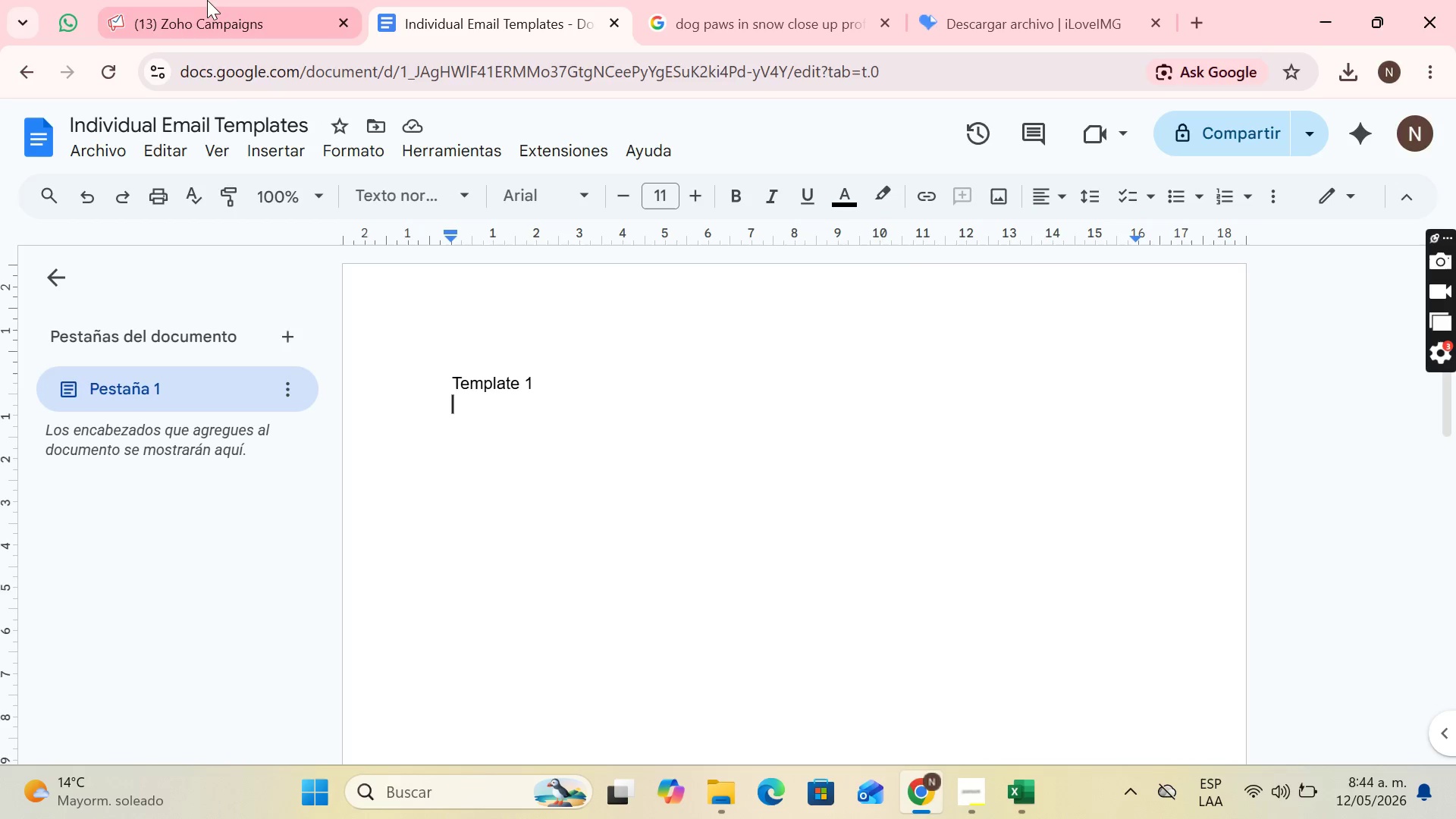 
left_click([203, 0])
 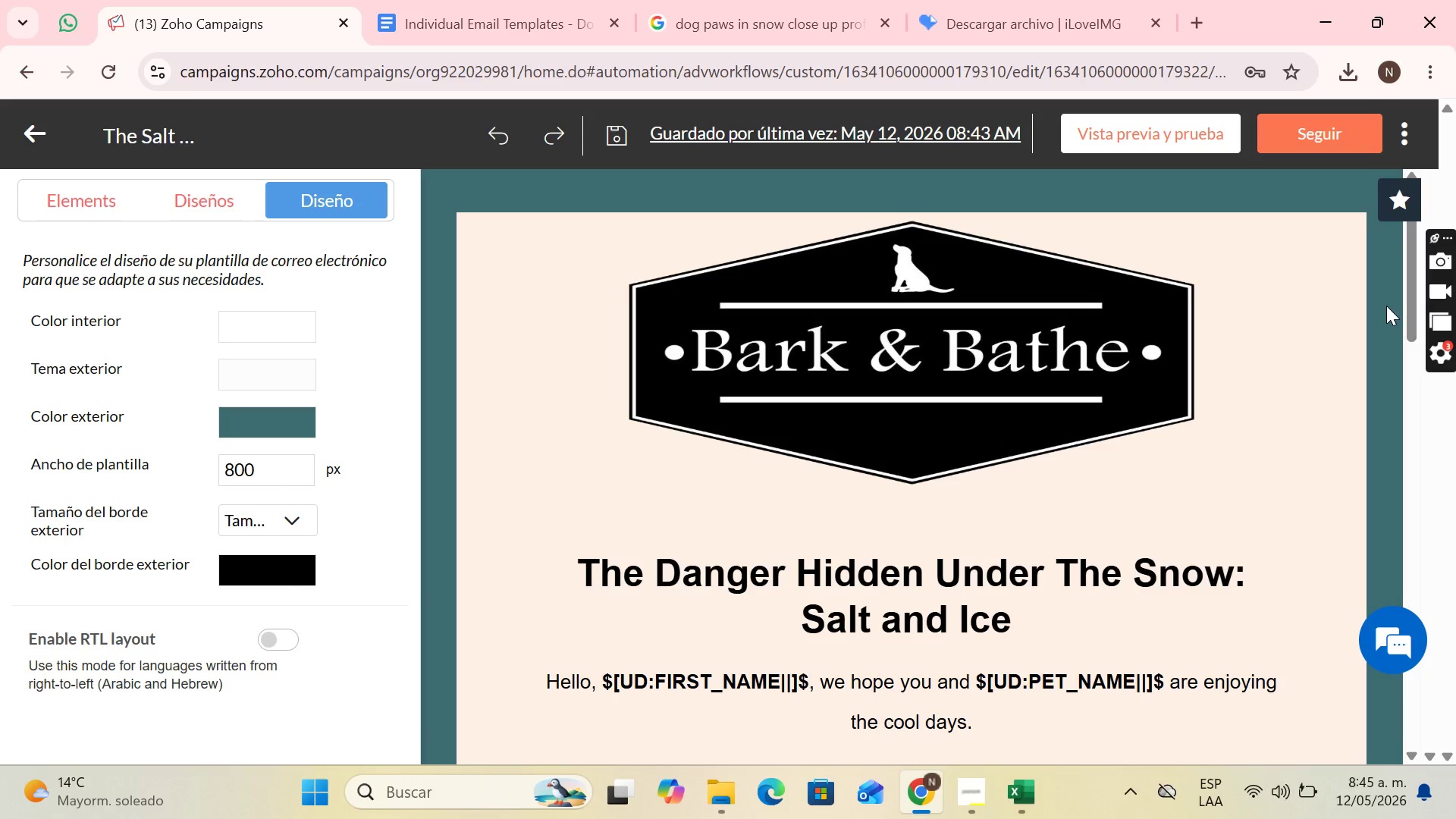 
key(PrintScreen)
 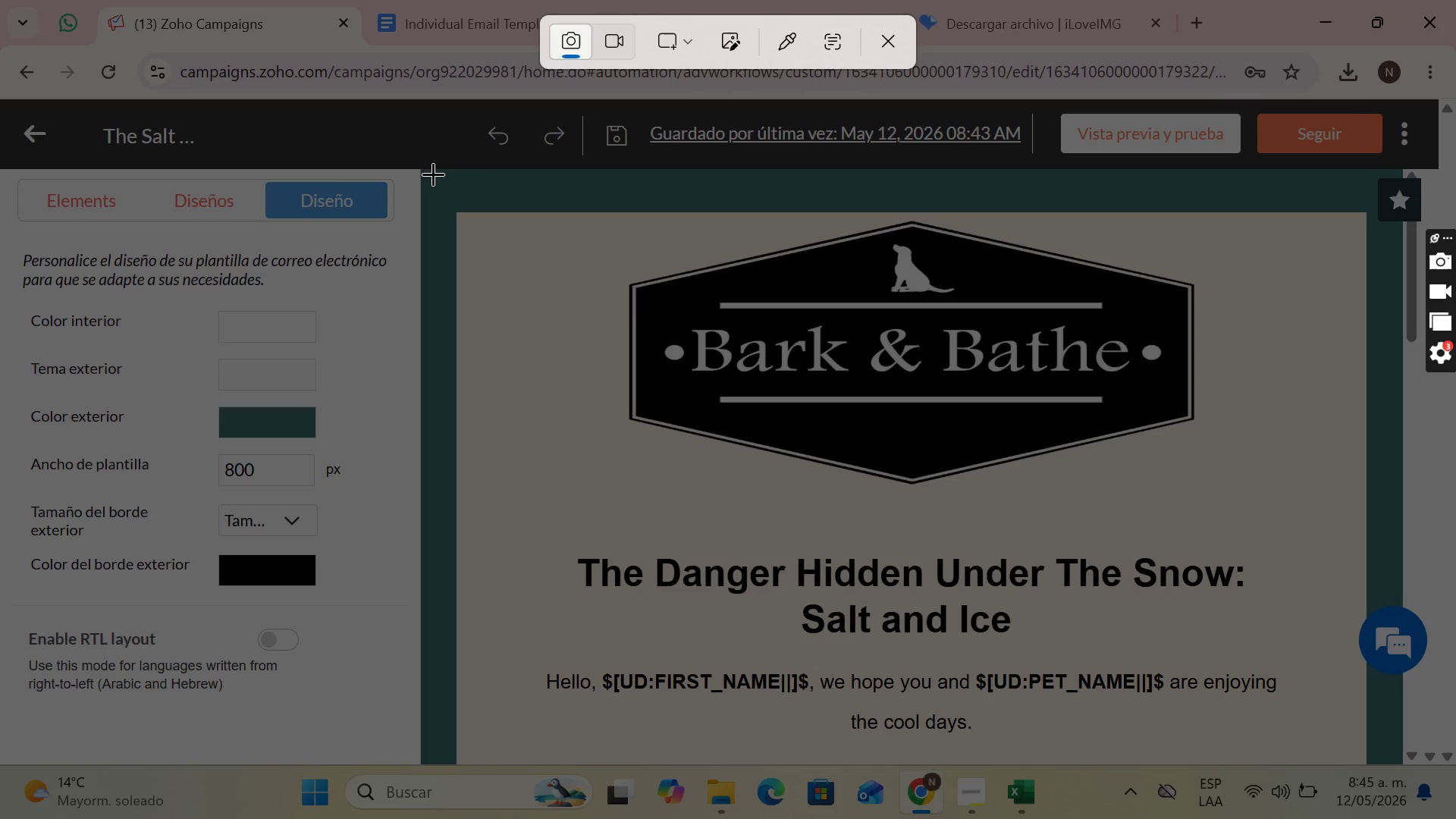 
left_click_drag(start_coordinate=[421, 166], to_coordinate=[1401, 762])
 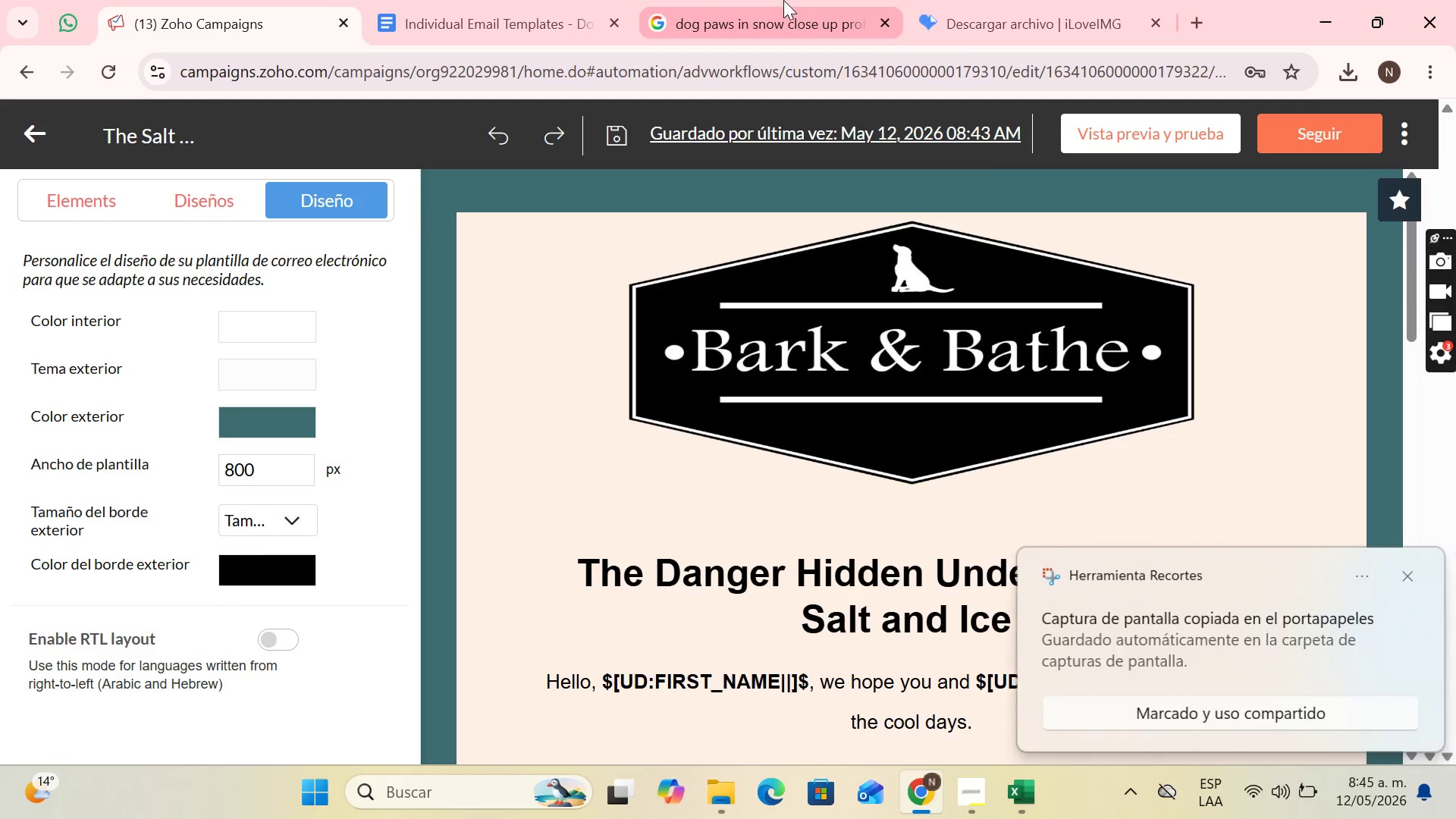 
mouse_move([521, -3])
 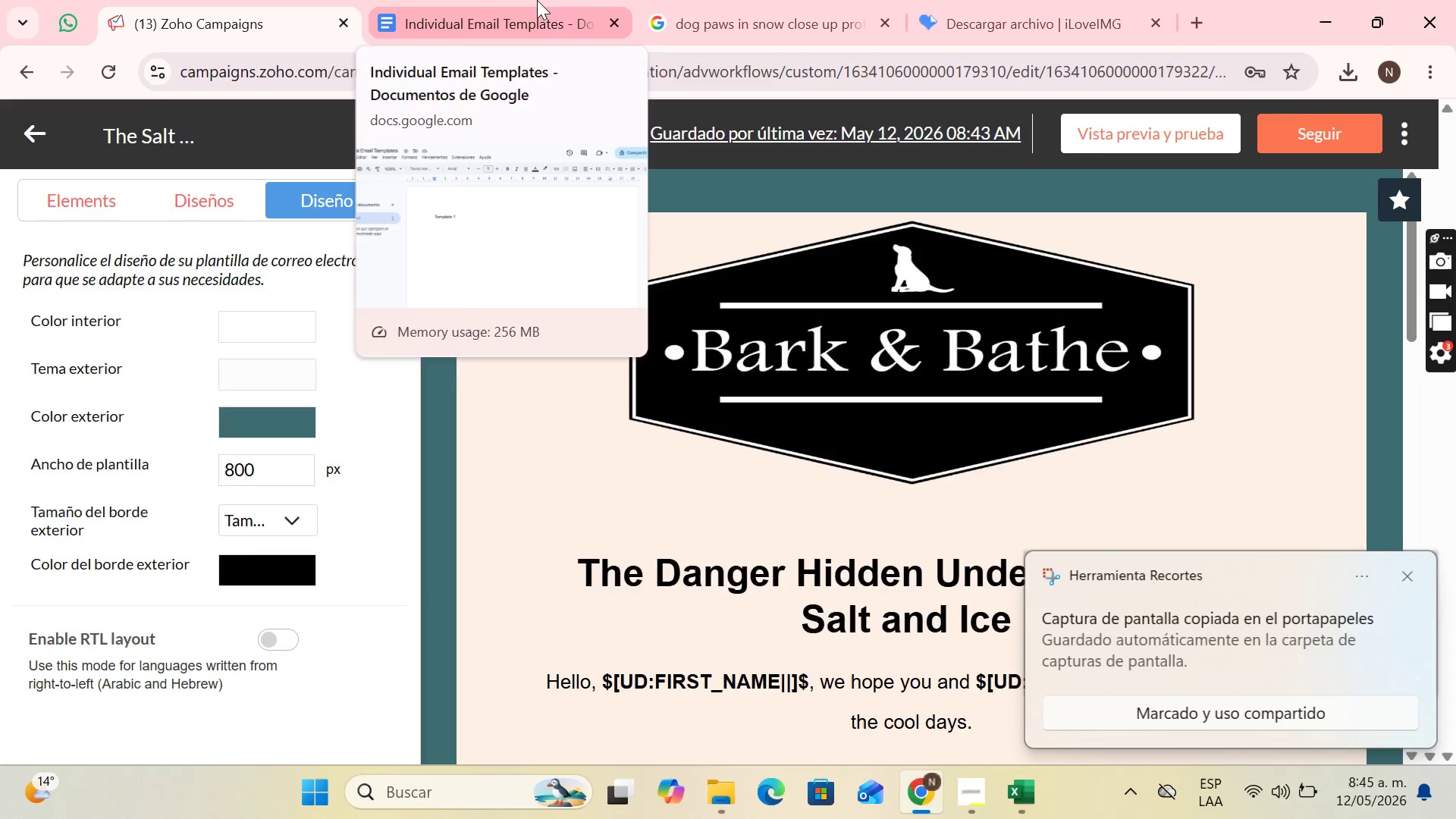 
left_click([537, 0])
 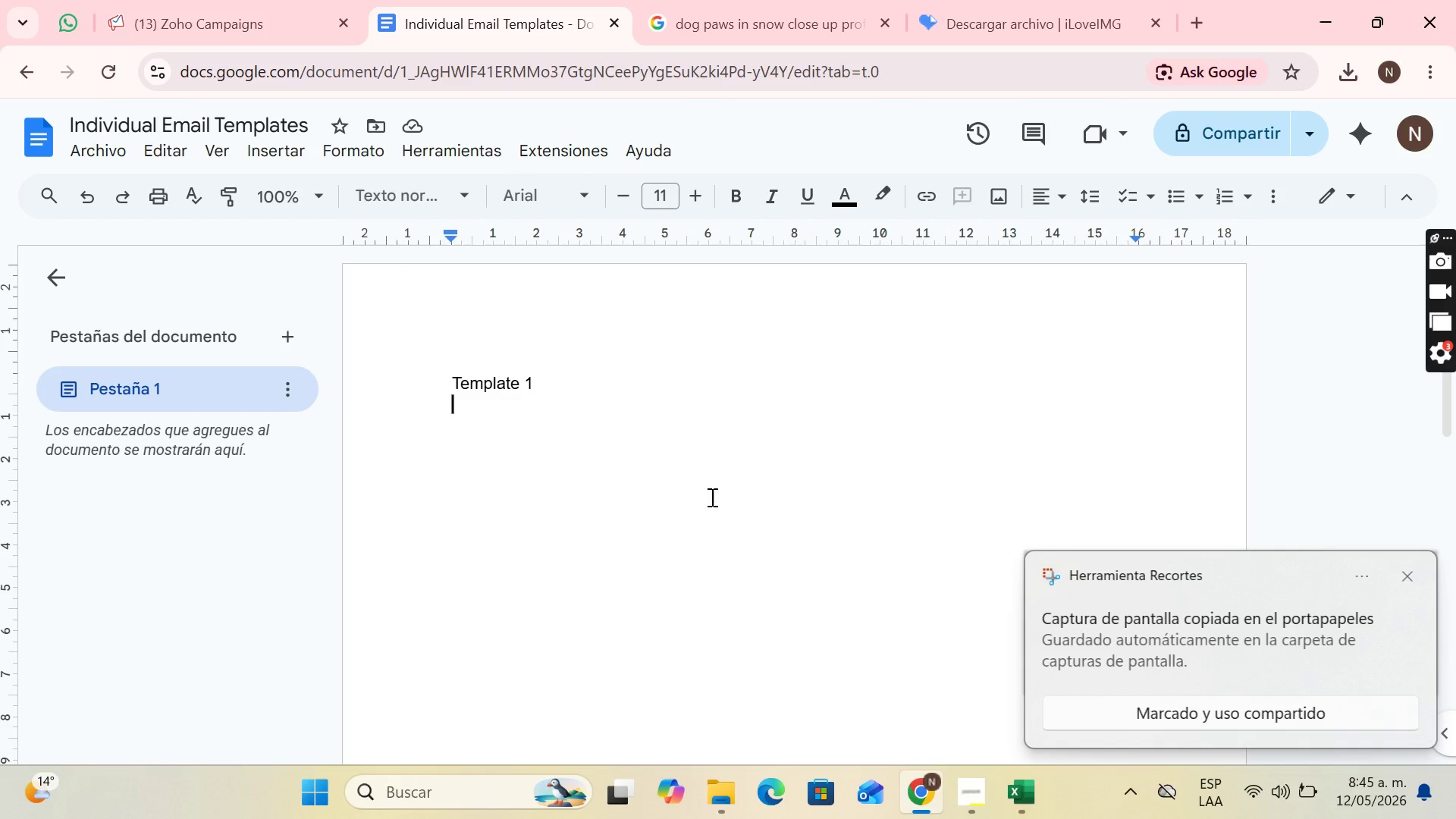 
key(Control+V)
 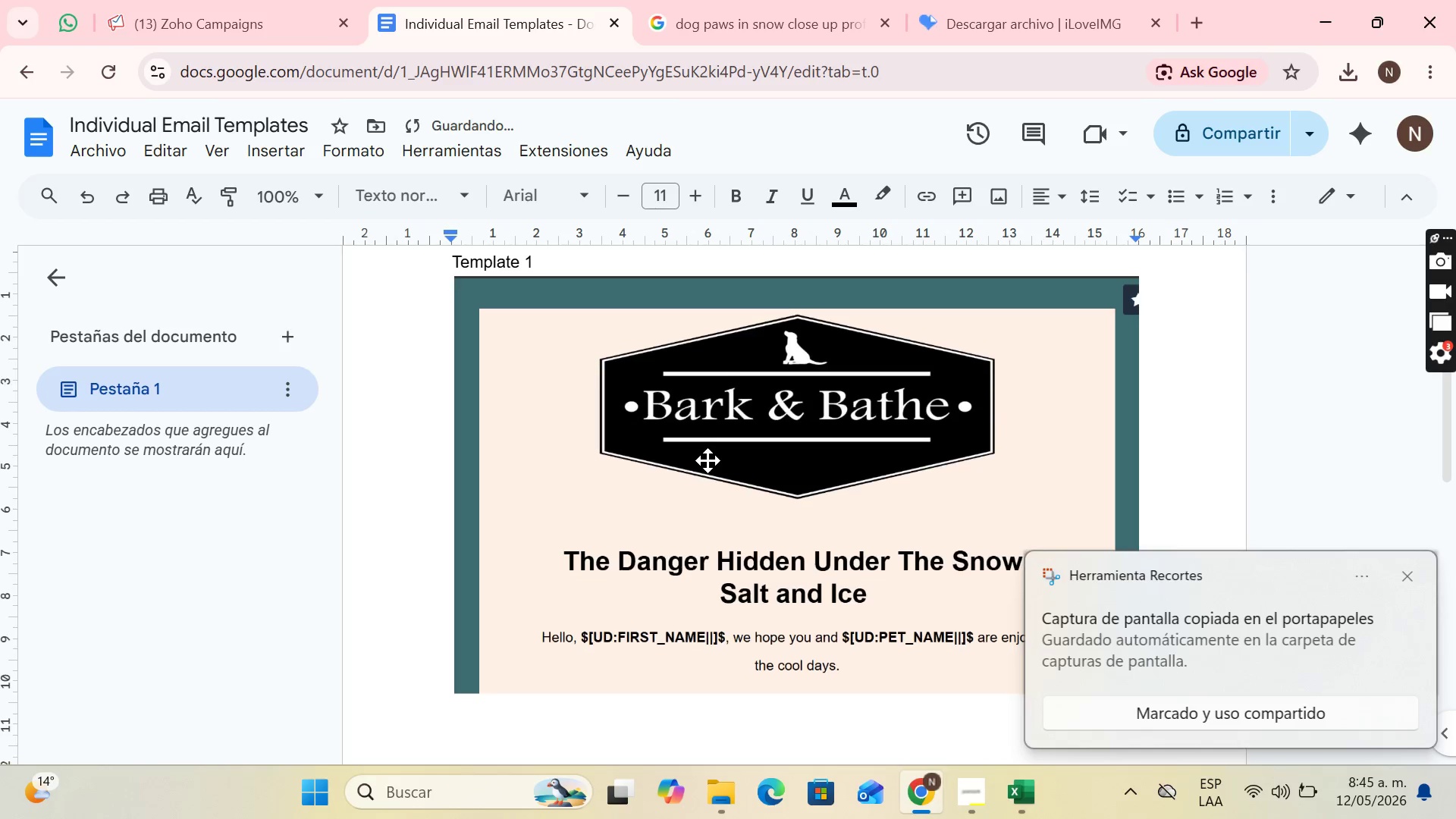 
key(Enter)
 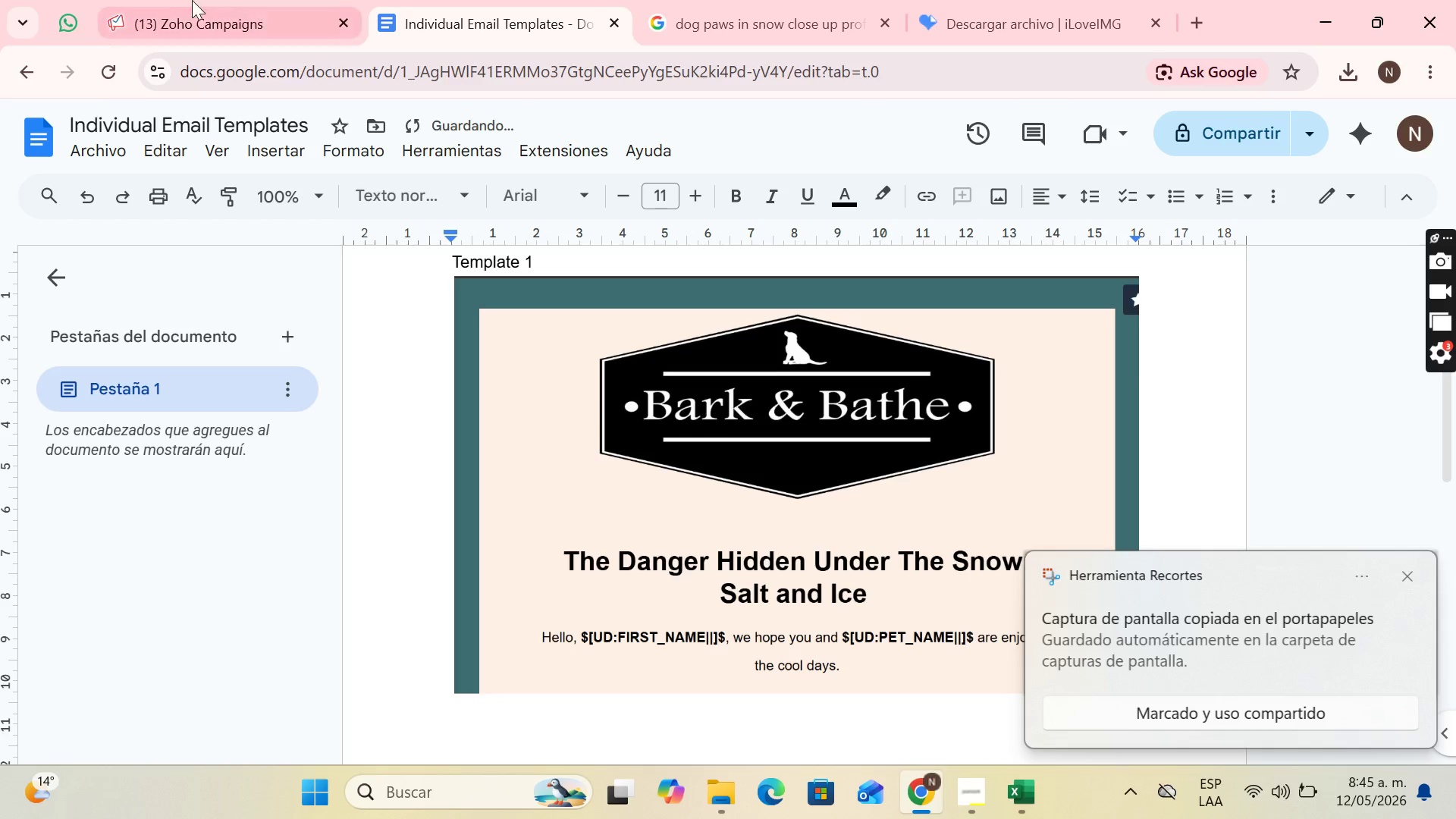 
left_click([152, 0])
 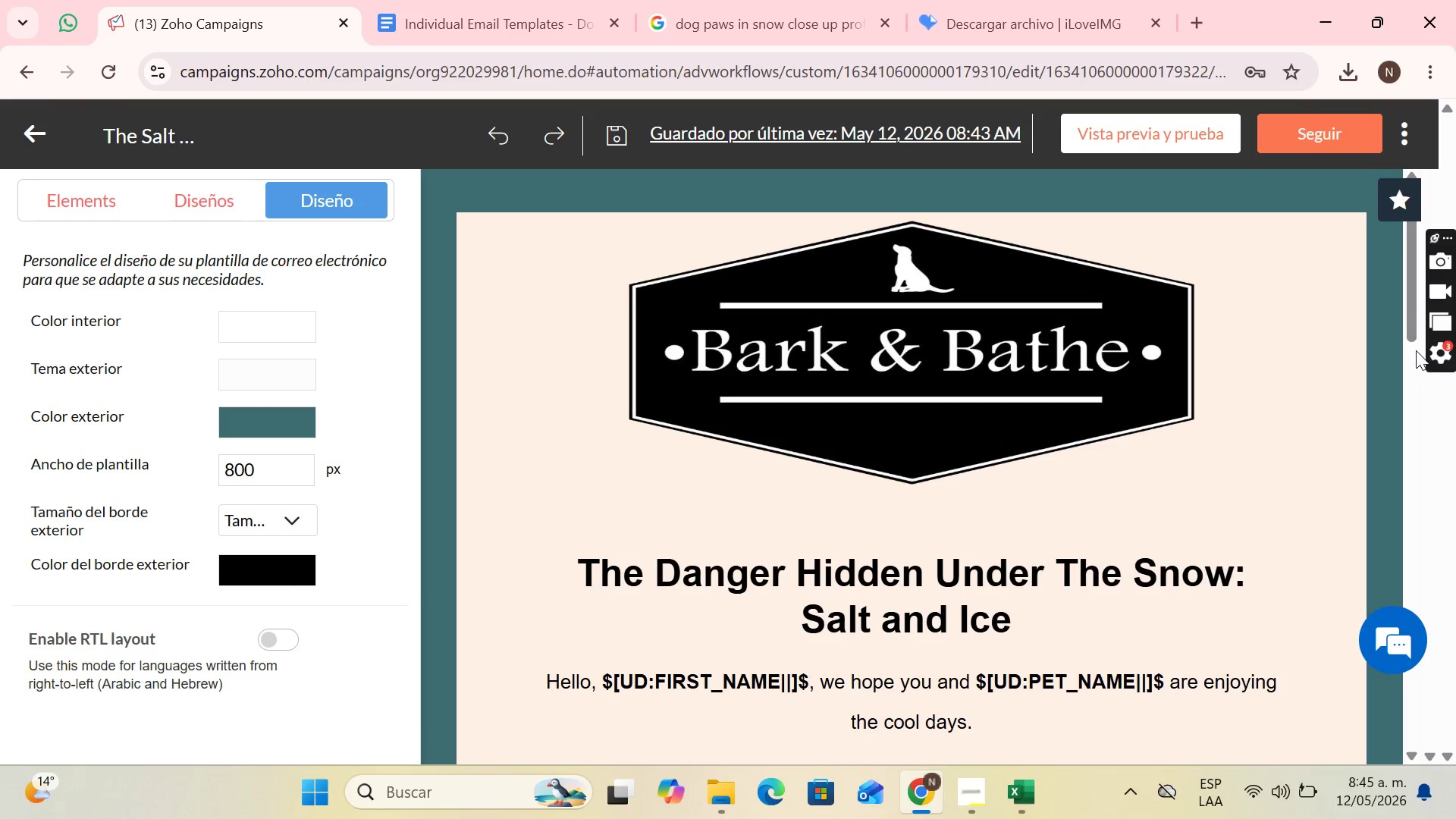 
left_click_drag(start_coordinate=[1422, 318], to_coordinate=[1429, 372])
 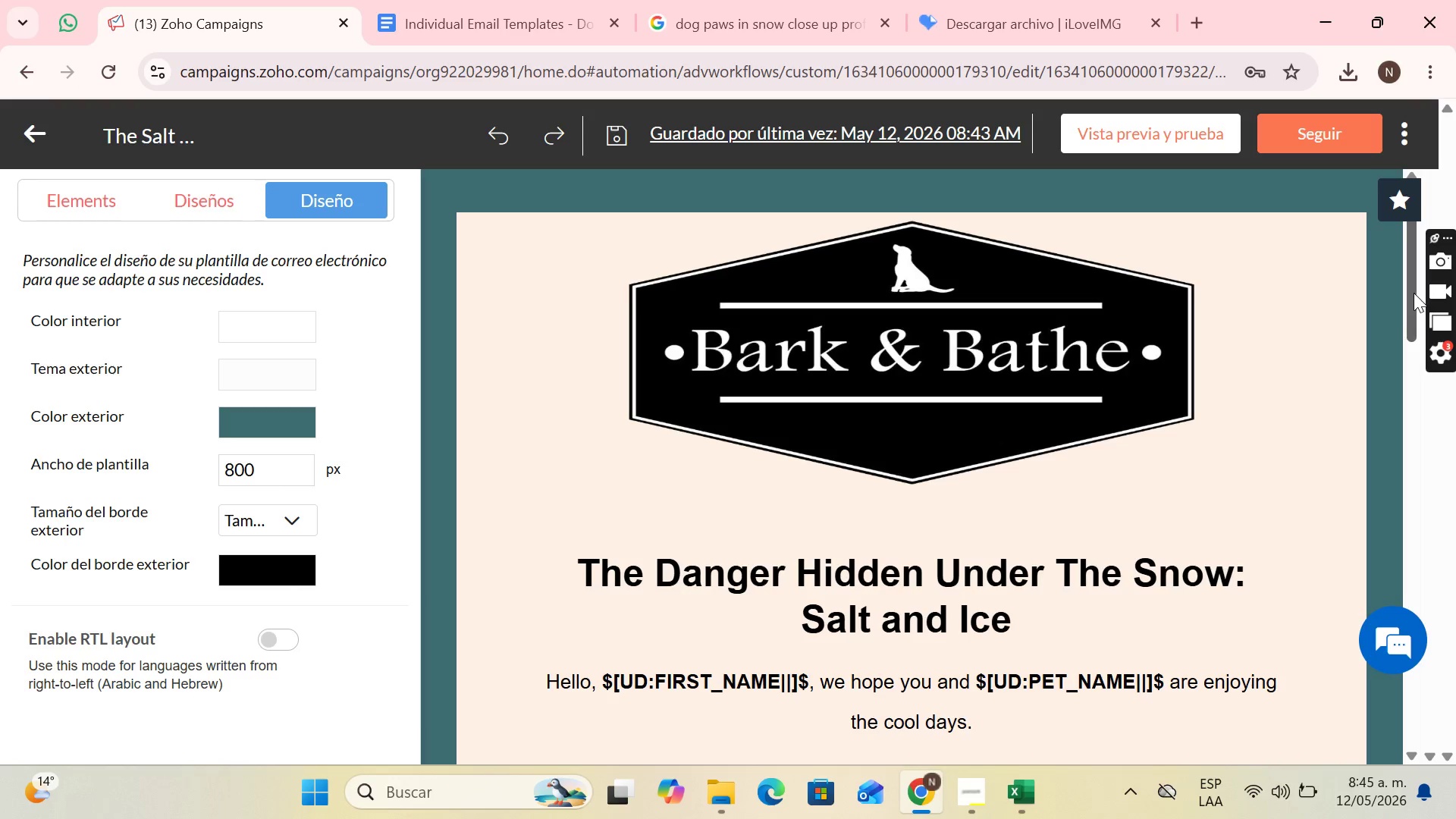 
left_click_drag(start_coordinate=[1414, 293], to_coordinate=[1455, 449])
 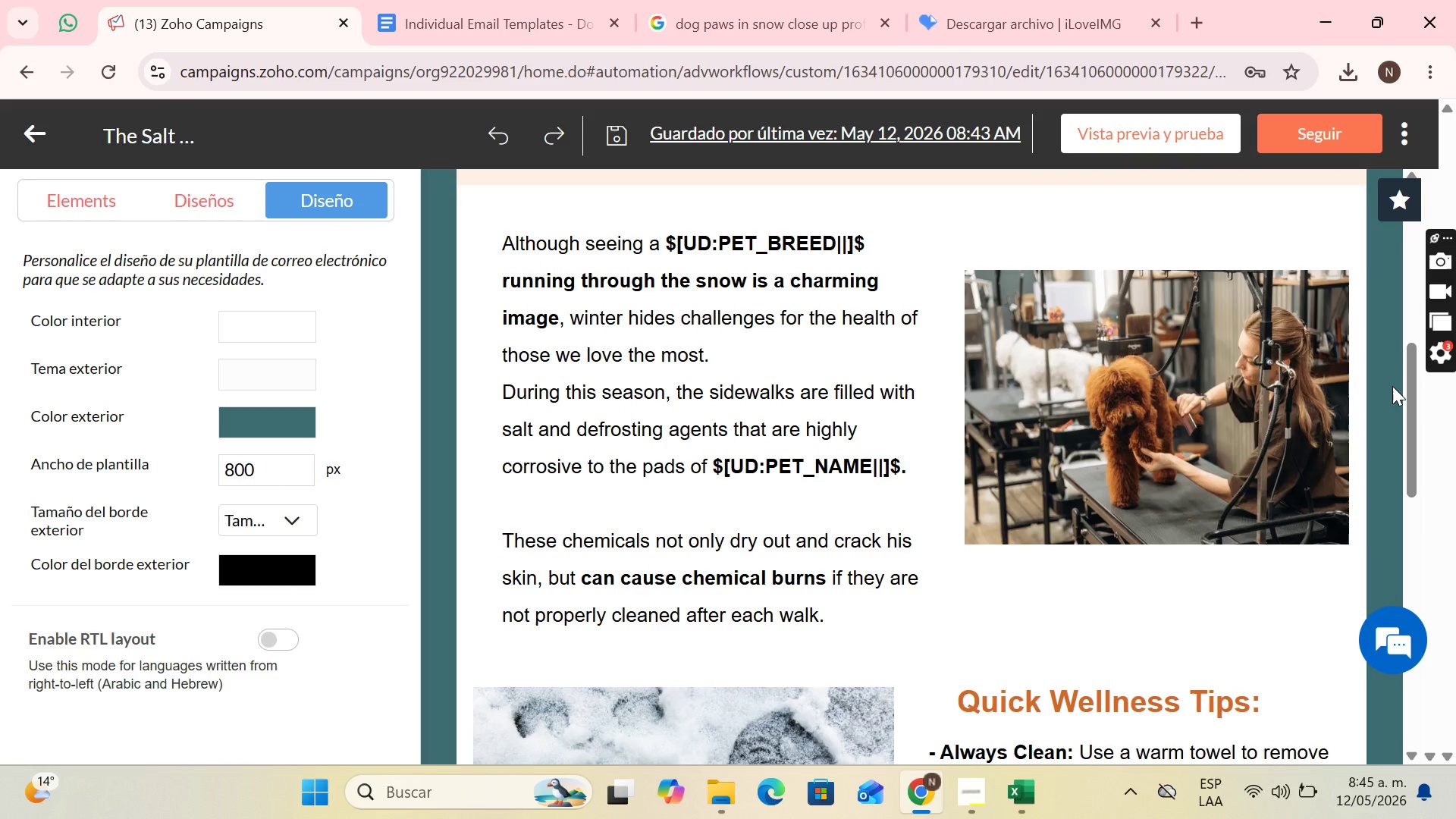 
key(PrintScreen)
 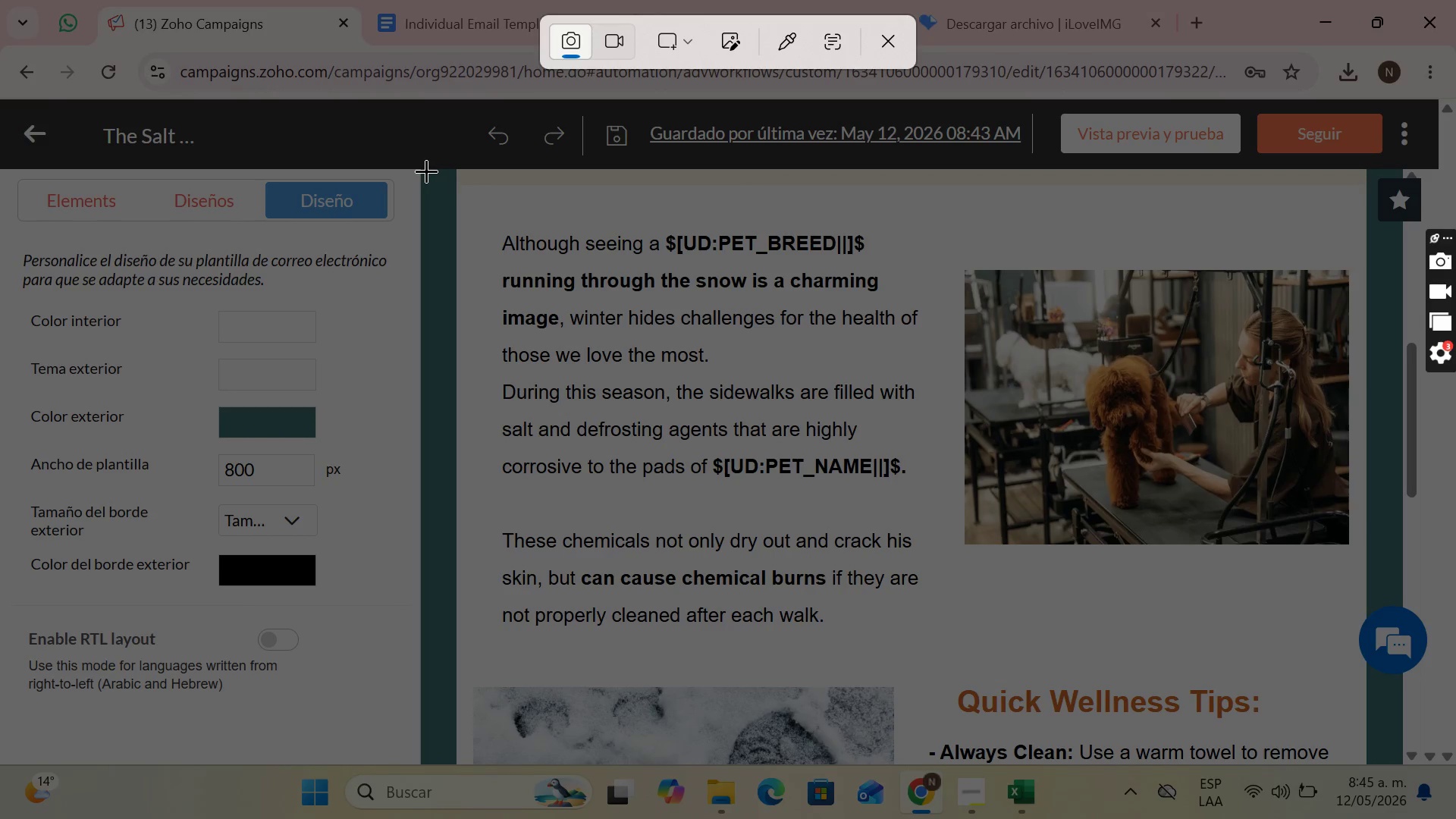 
left_click_drag(start_coordinate=[423, 169], to_coordinate=[1407, 764])
 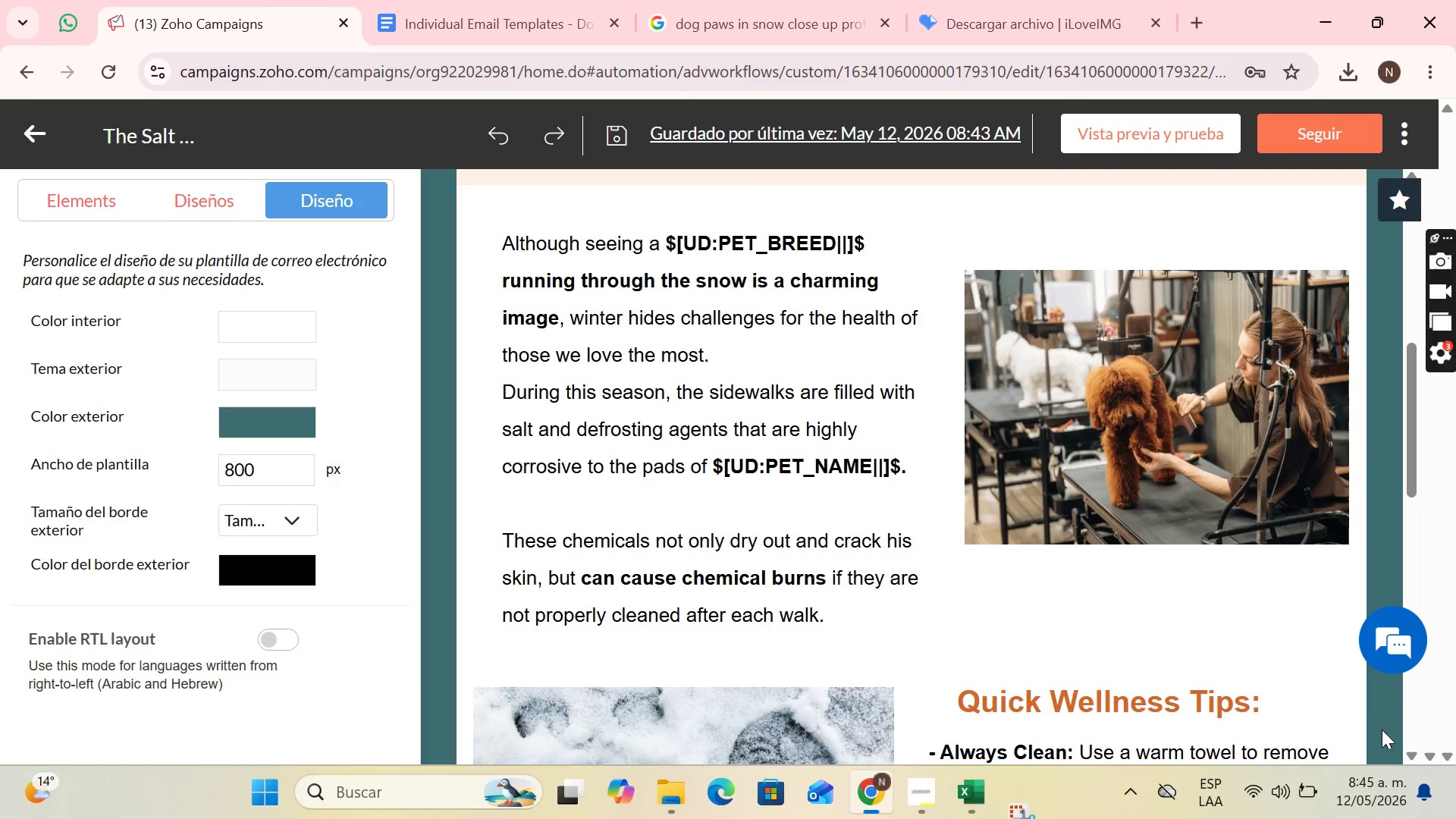 
mouse_move([1354, 698])
 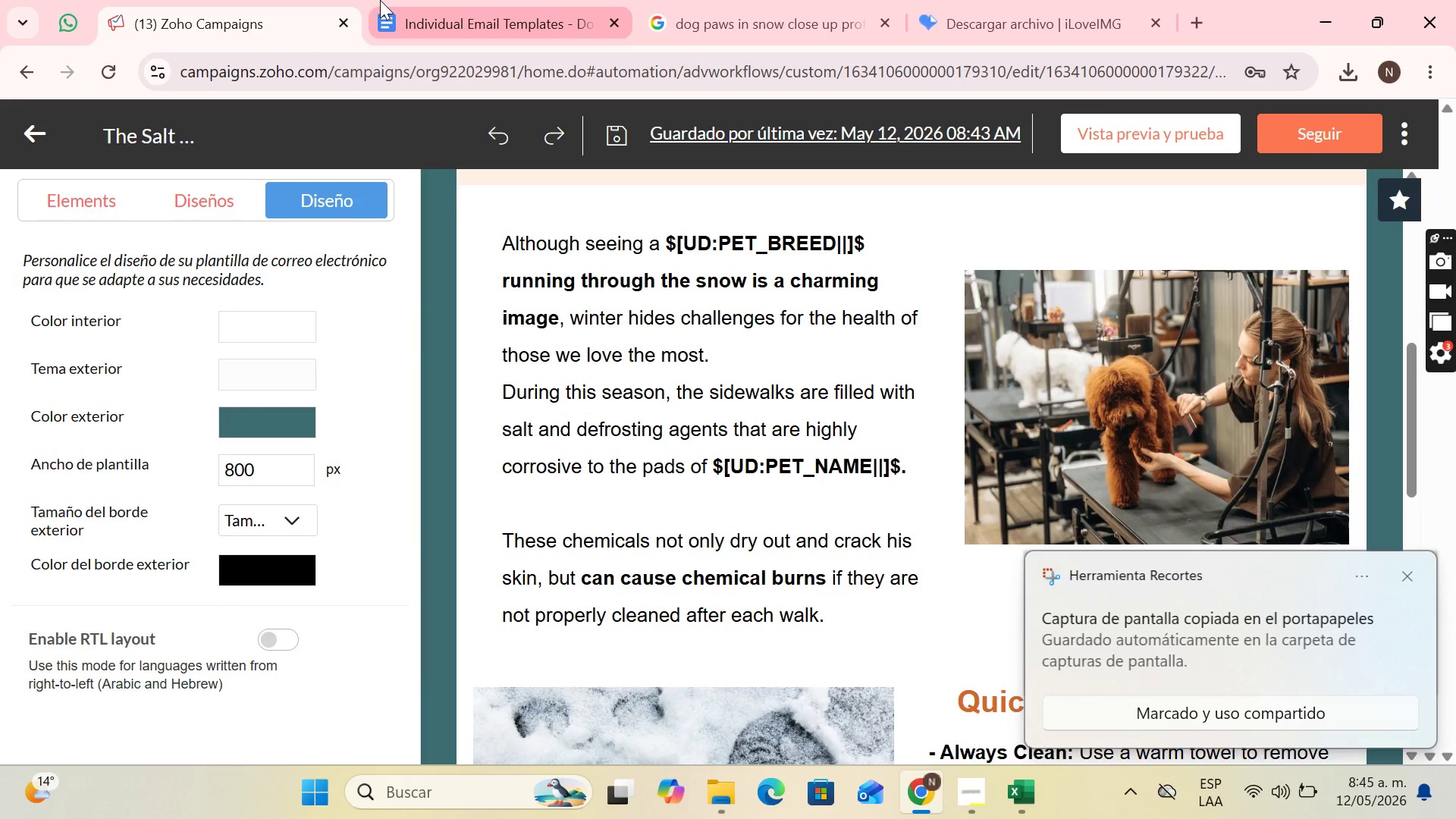 
left_click([541, 0])
 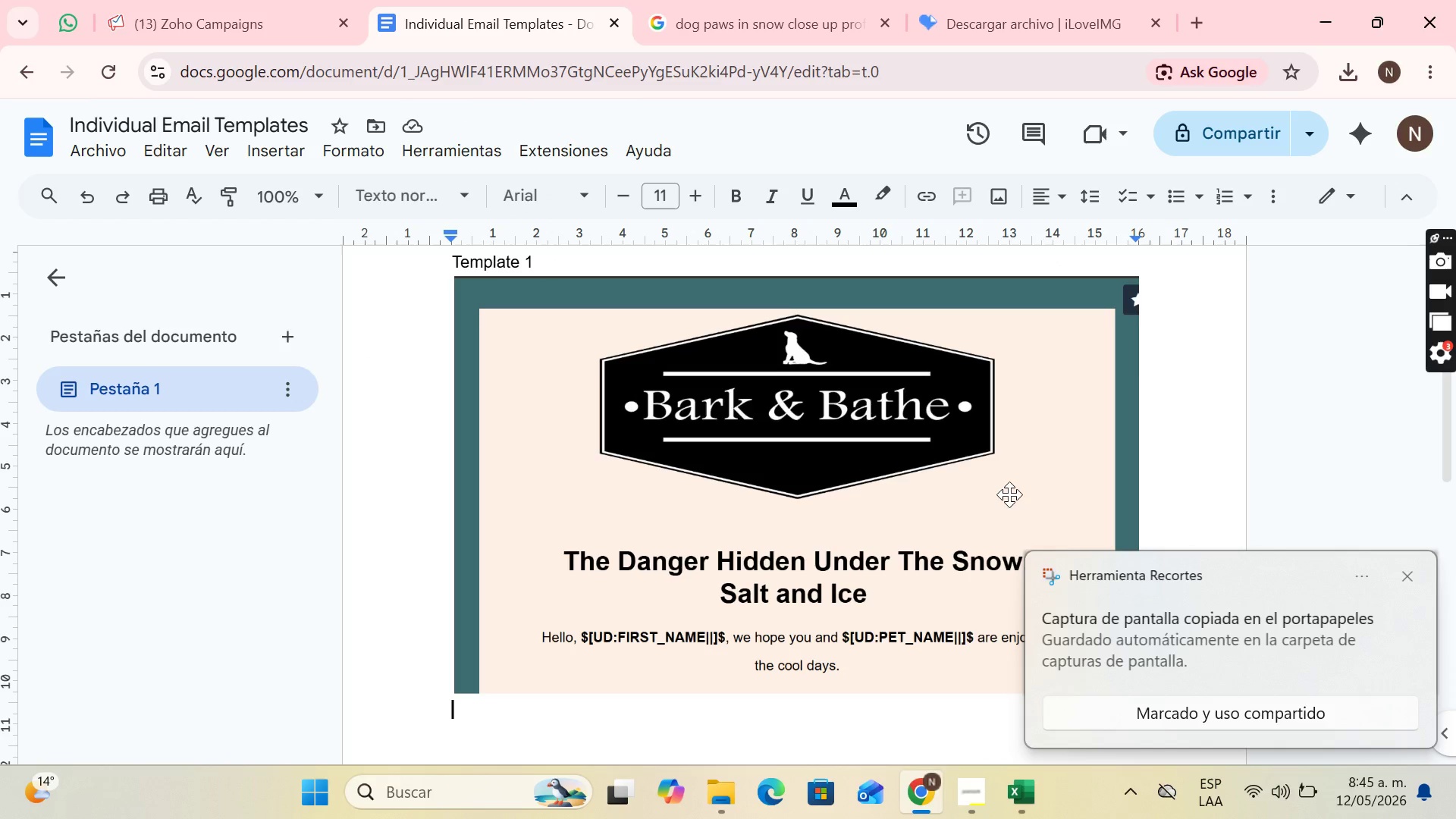 
key(Control+V)
 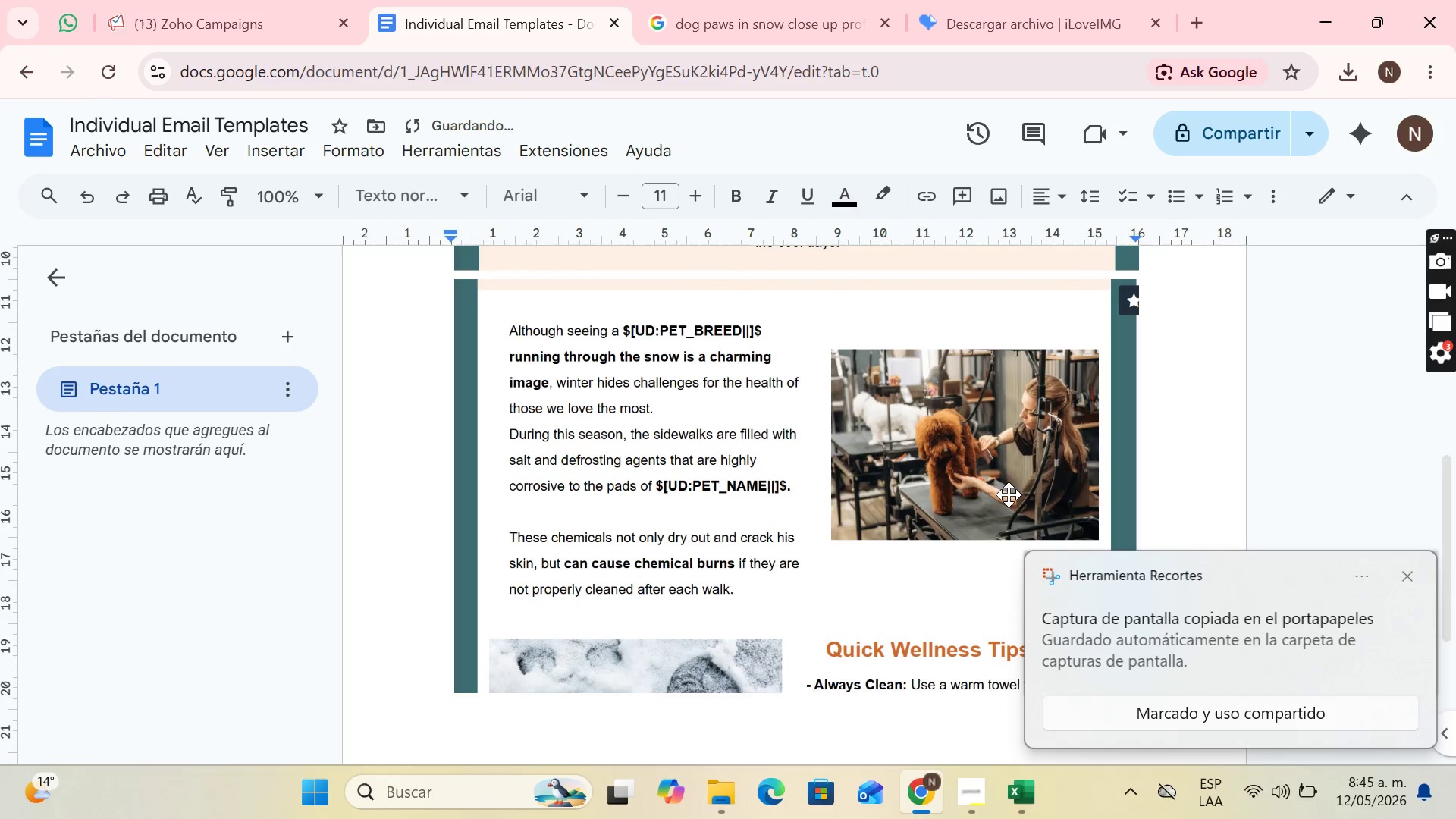 
key(Enter)
 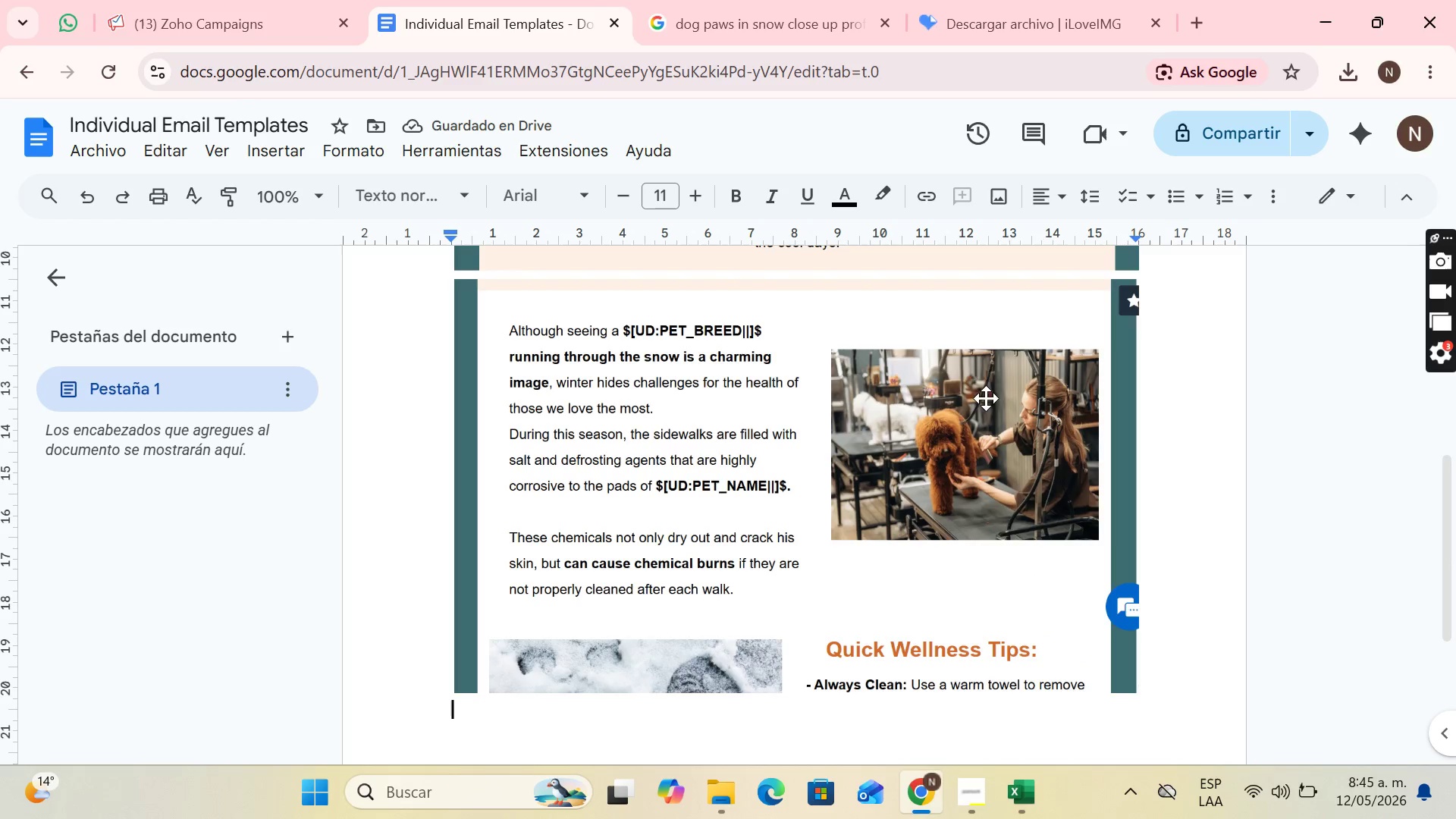 
left_click([240, 0])
 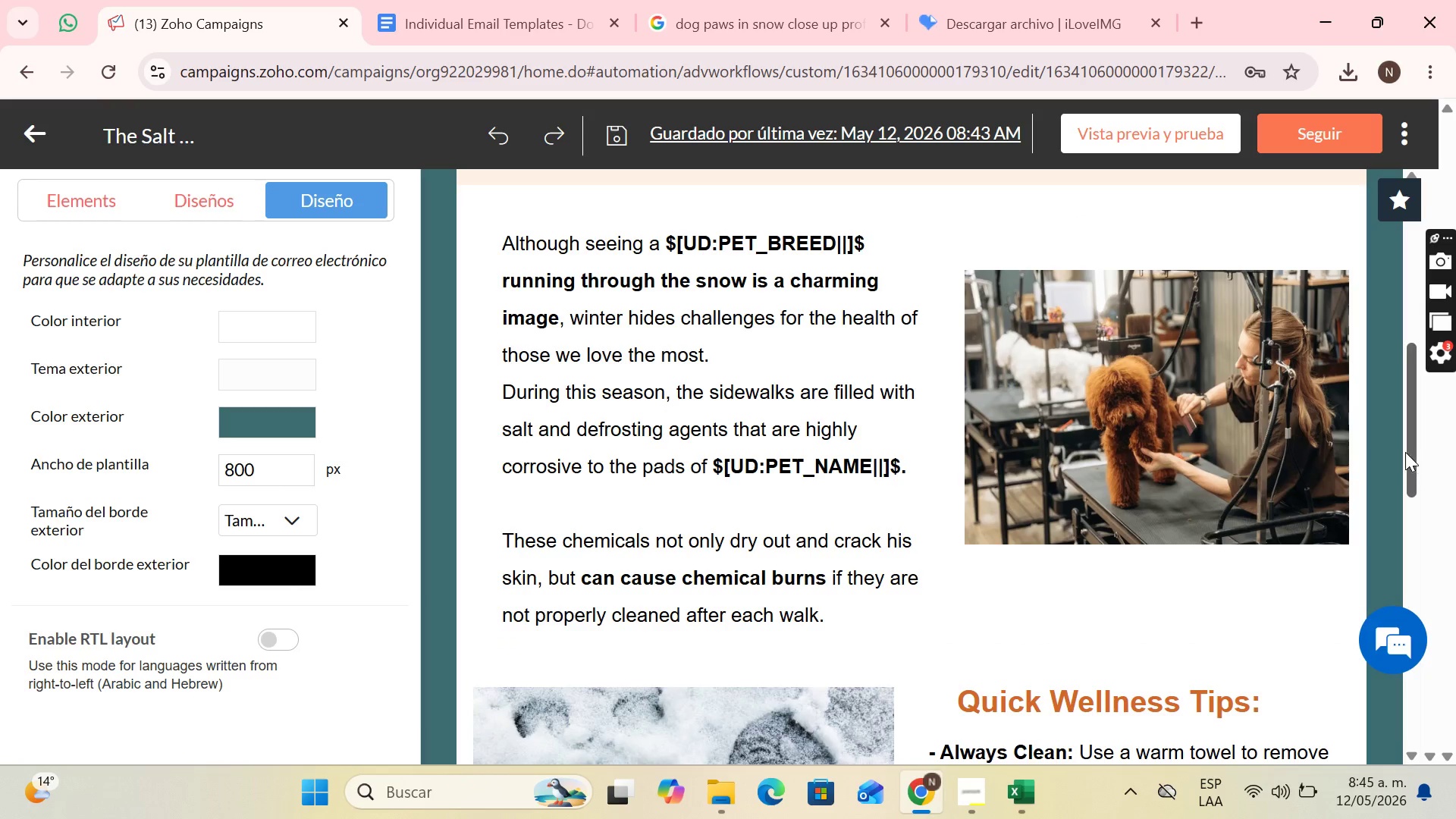 
left_click_drag(start_coordinate=[1409, 443], to_coordinate=[1455, 594])
 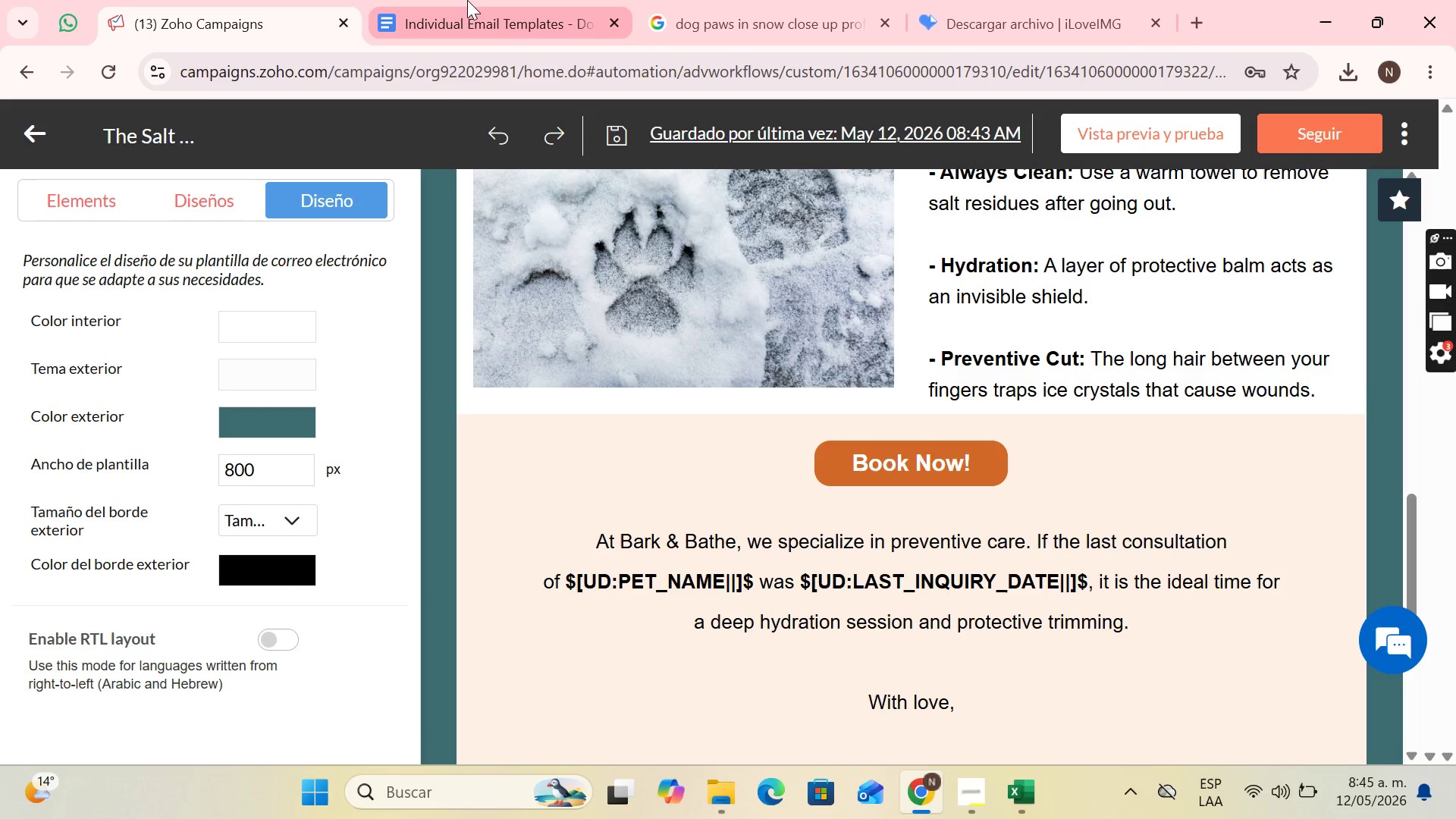 
wait(6.73)
 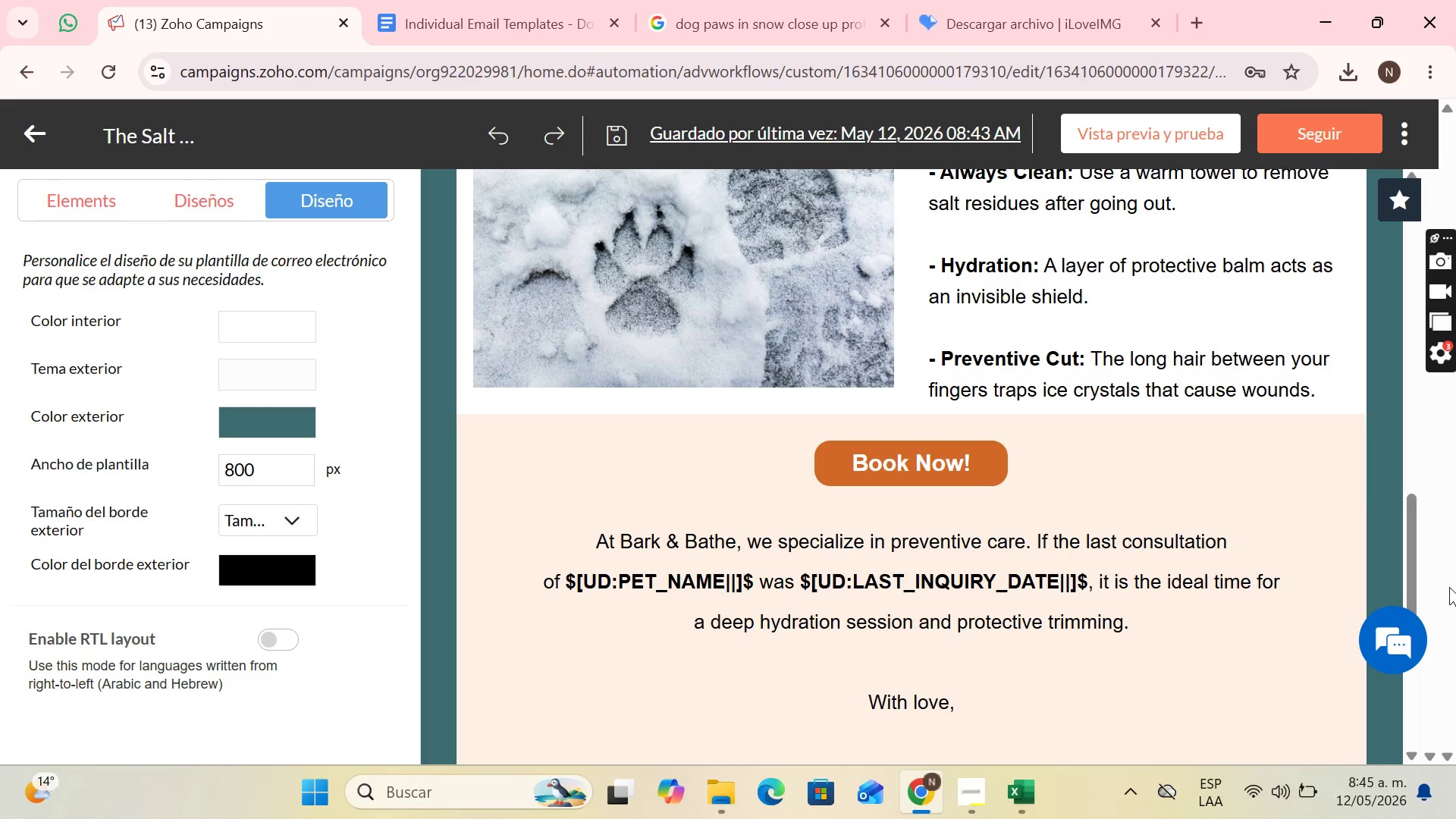 
left_click([467, 0])
 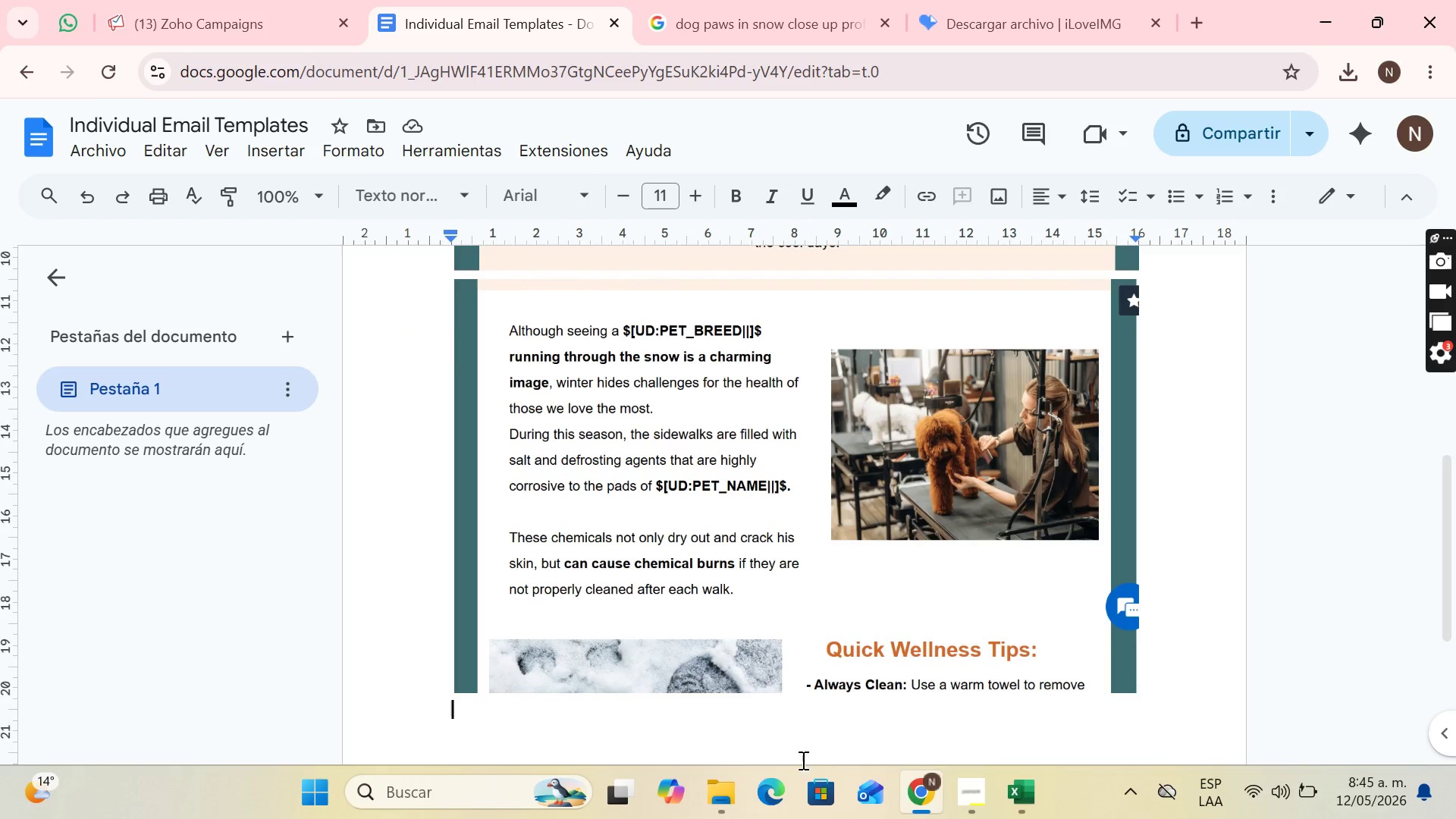 
hold_key(key=ControlLeft, duration=0.42)
 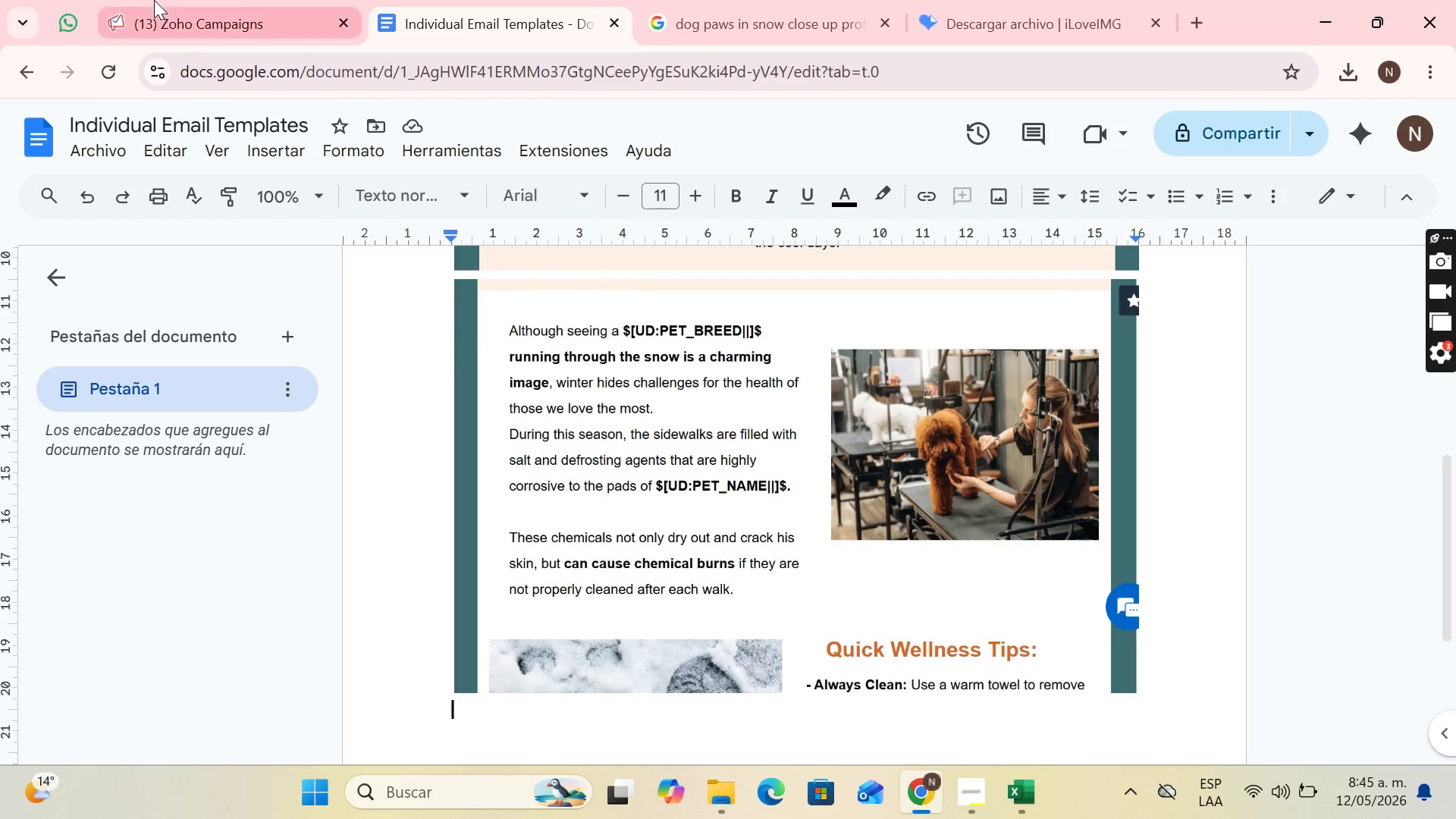 
left_click([166, 0])
 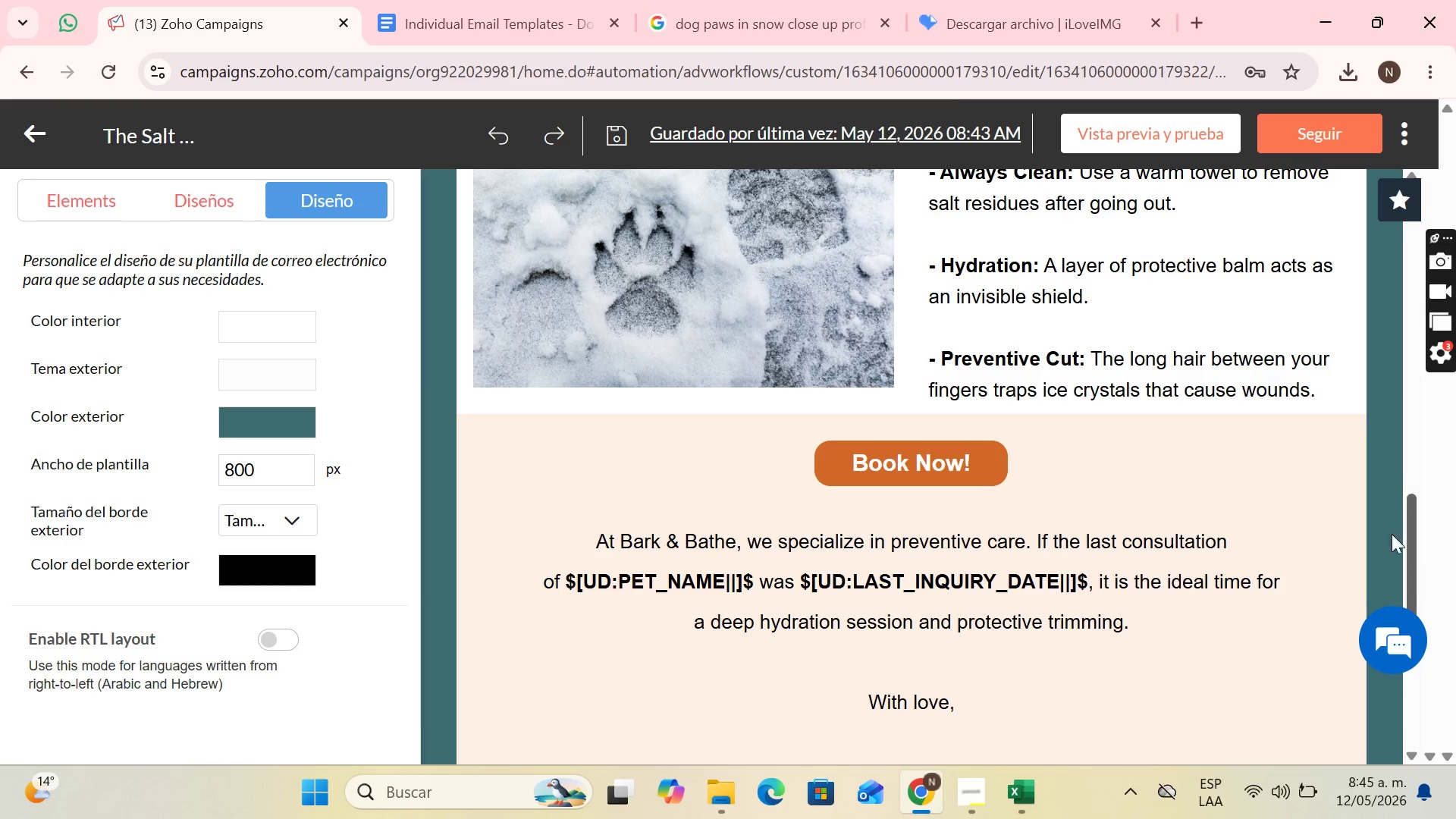 
left_click([466, 0])
 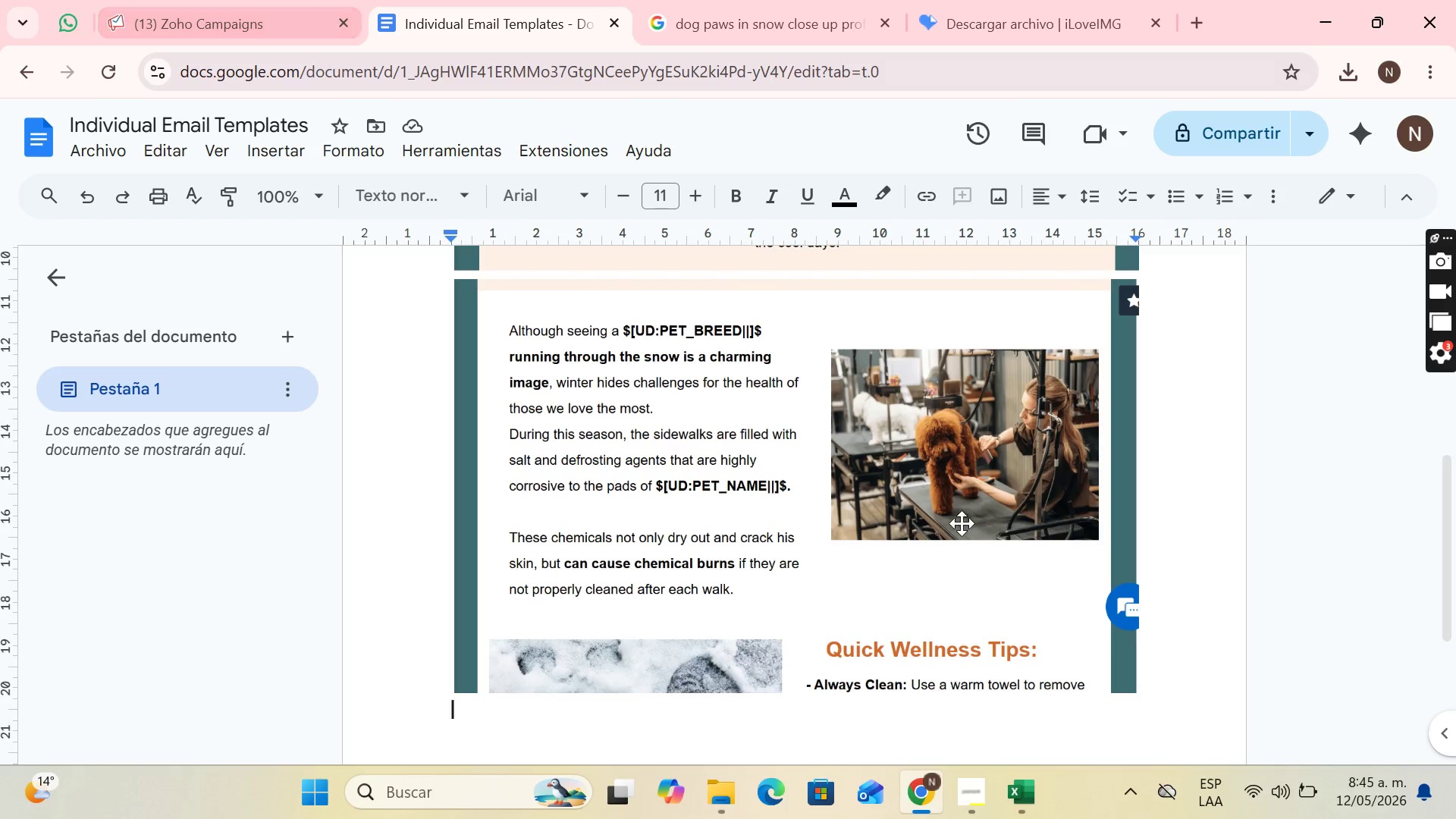 
scroll: coordinate [970, 529], scroll_direction: up, amount: 1.0
 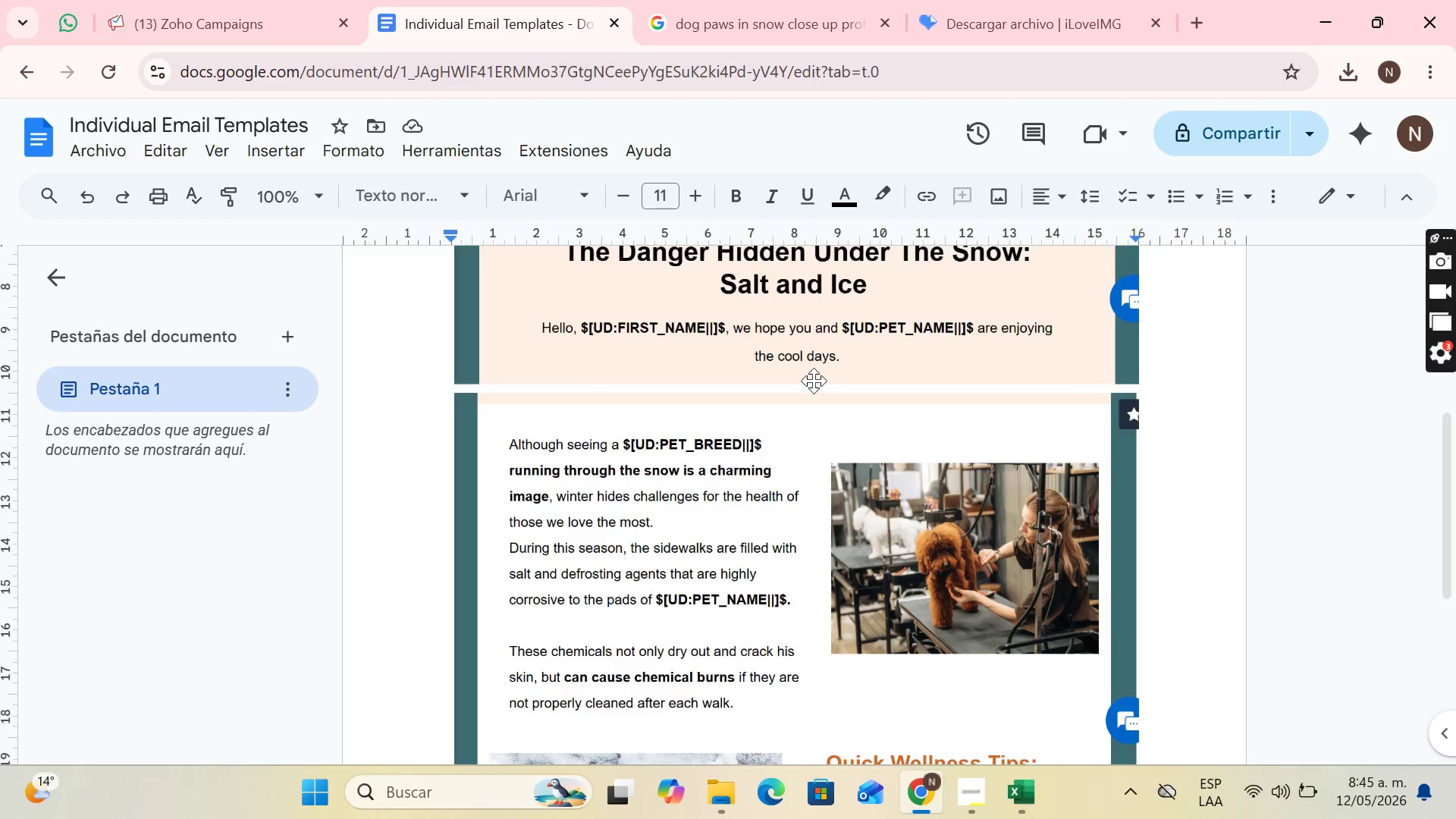 
scroll: coordinate [814, 381], scroll_direction: down, amount: 1.0
 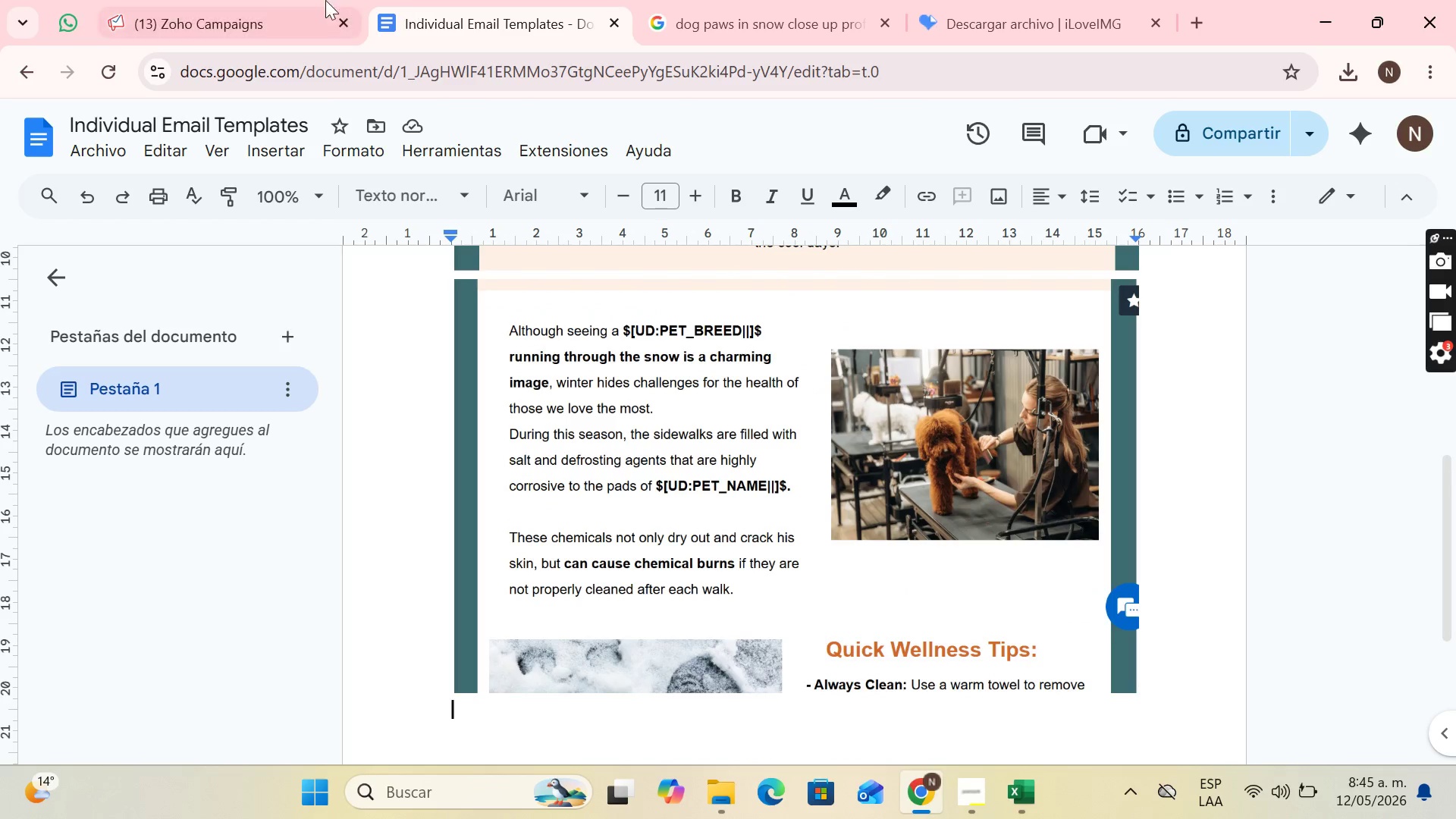 
left_click_drag(start_coordinate=[252, 0], to_coordinate=[258, 0])
 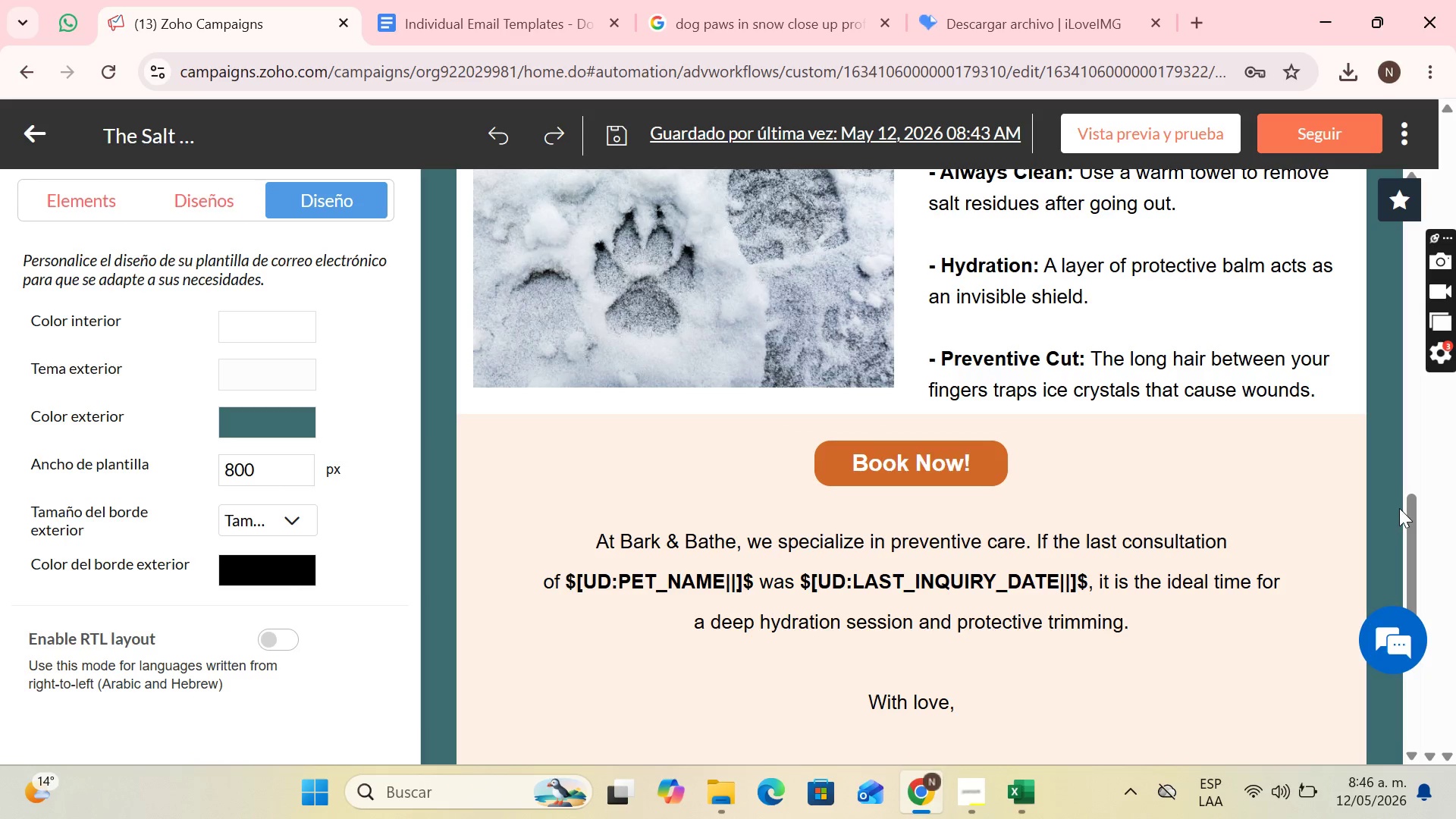 
left_click_drag(start_coordinate=[1408, 519], to_coordinate=[1409, 524])
 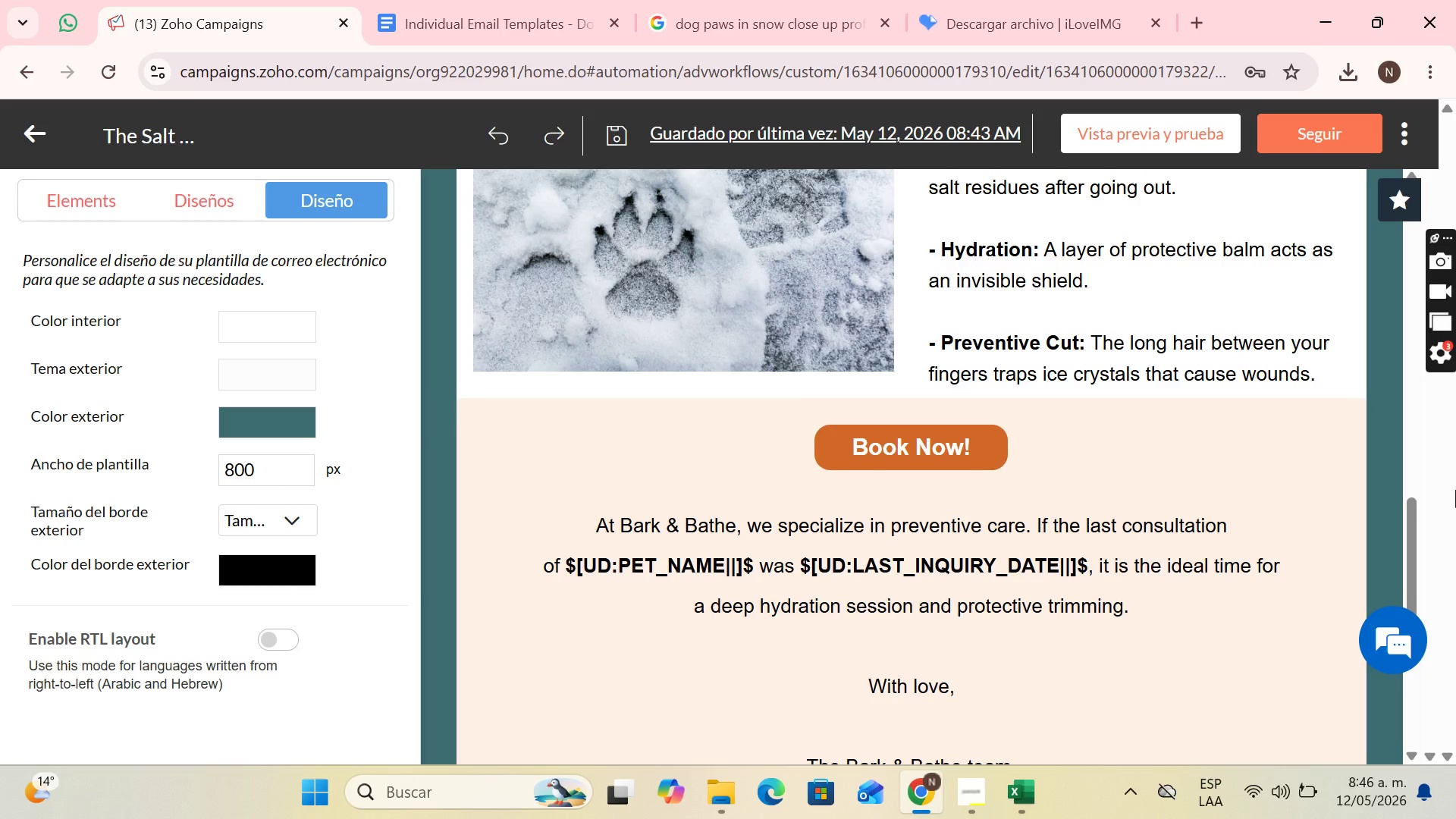 
key(PrintScreen)
 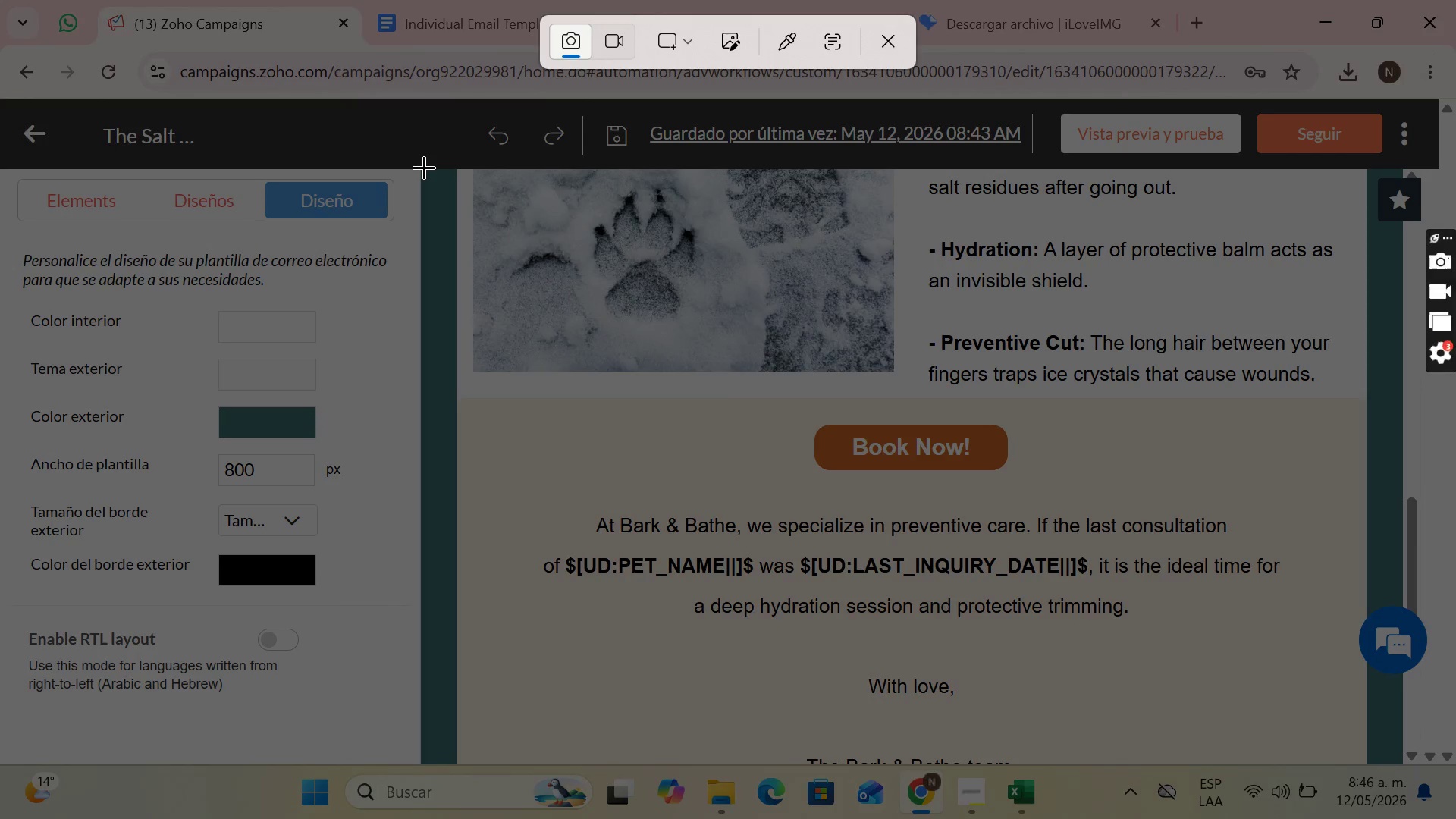 
left_click_drag(start_coordinate=[419, 171], to_coordinate=[1403, 764])
 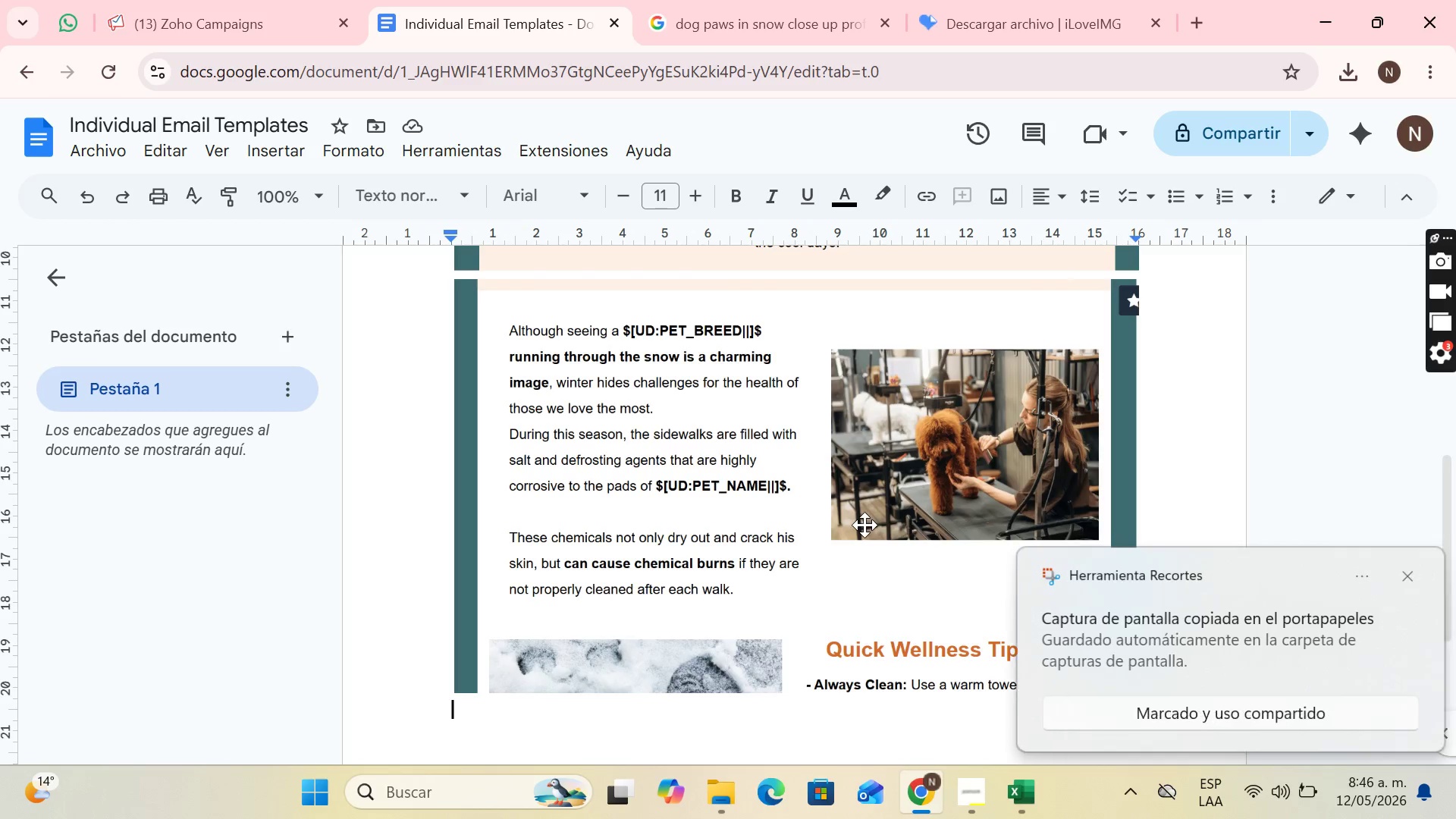 
key(Control+V)
 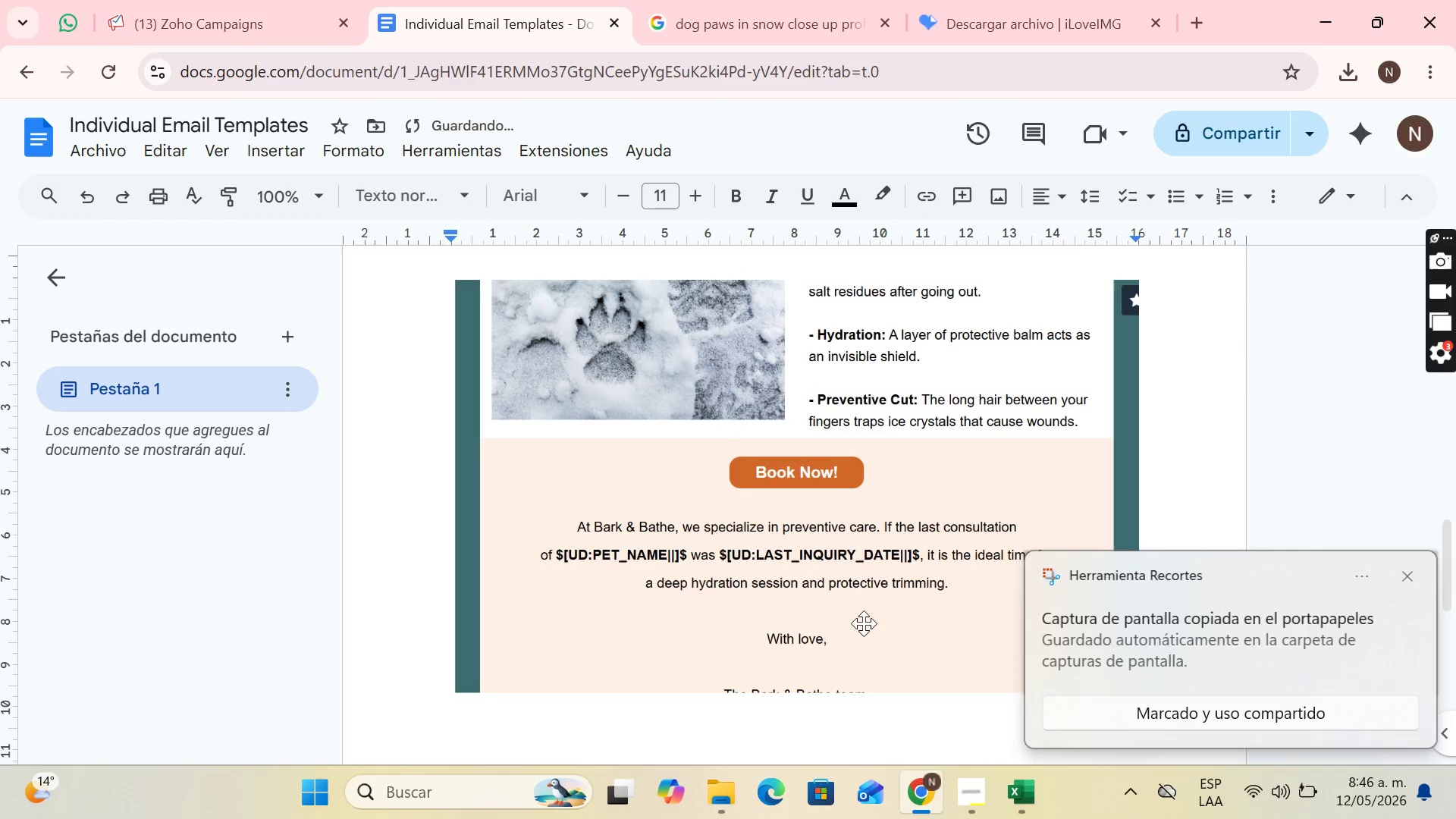 
key(Enter)
 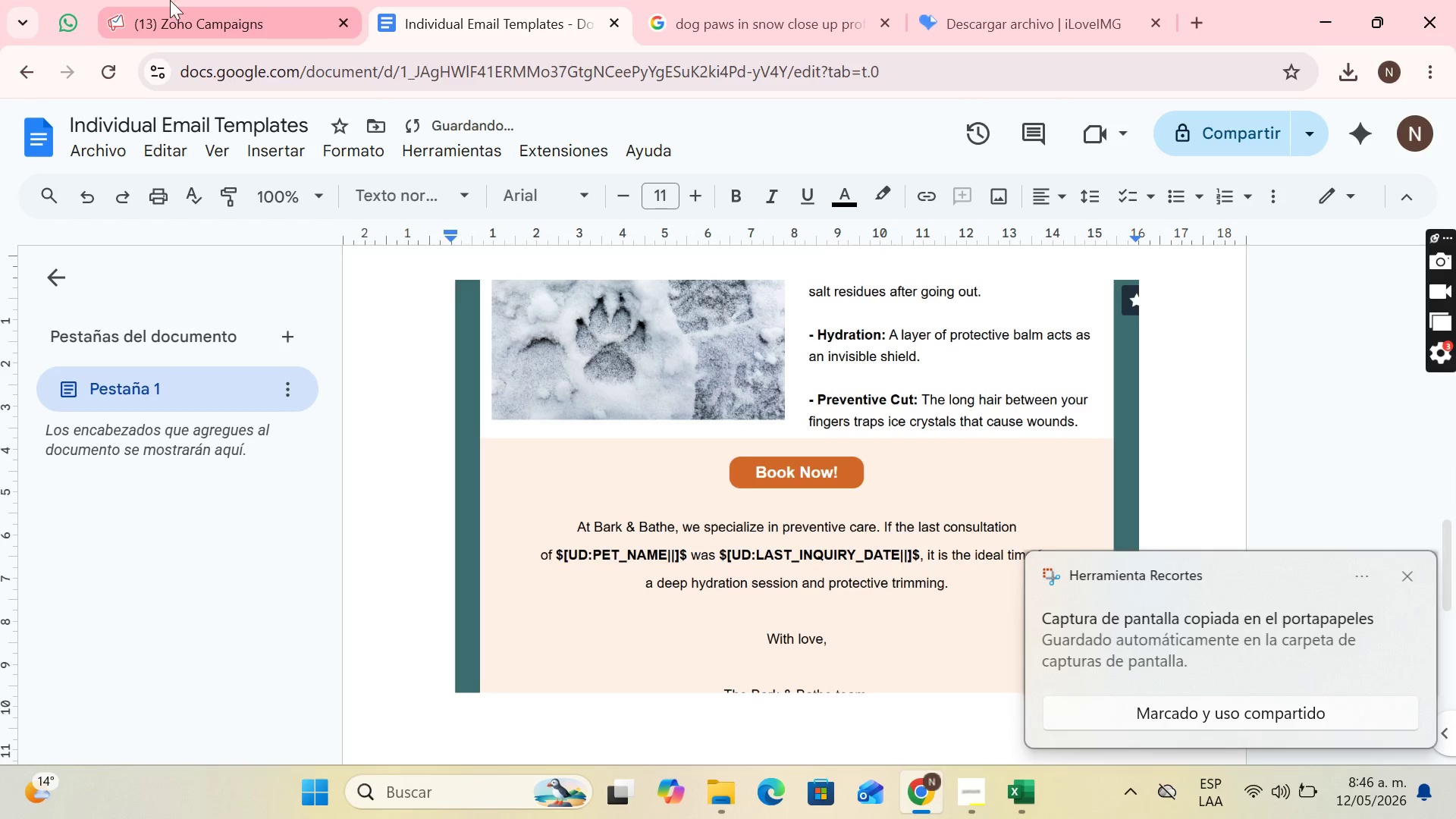 
left_click([158, 0])
 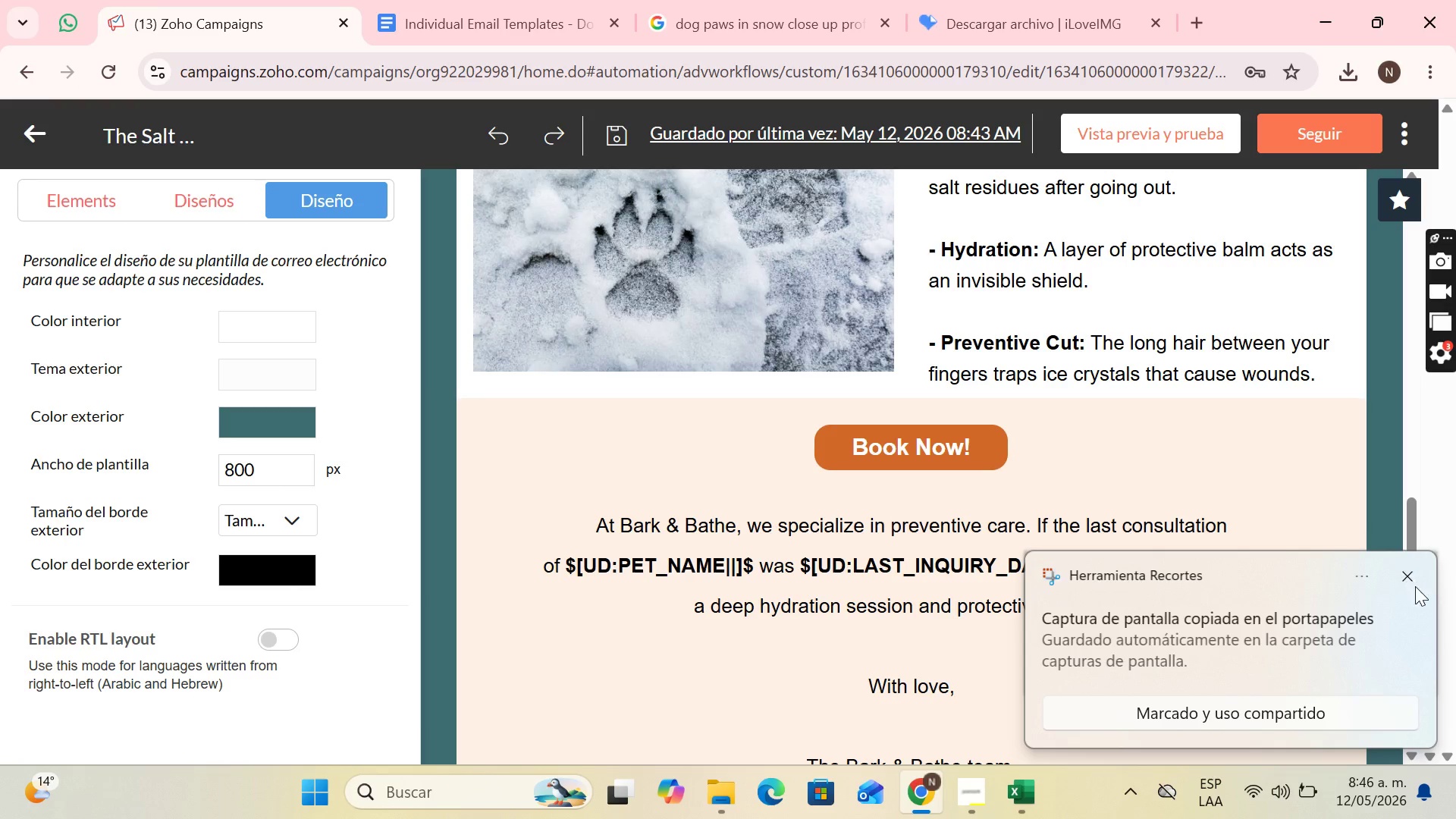 
left_click([1407, 579])
 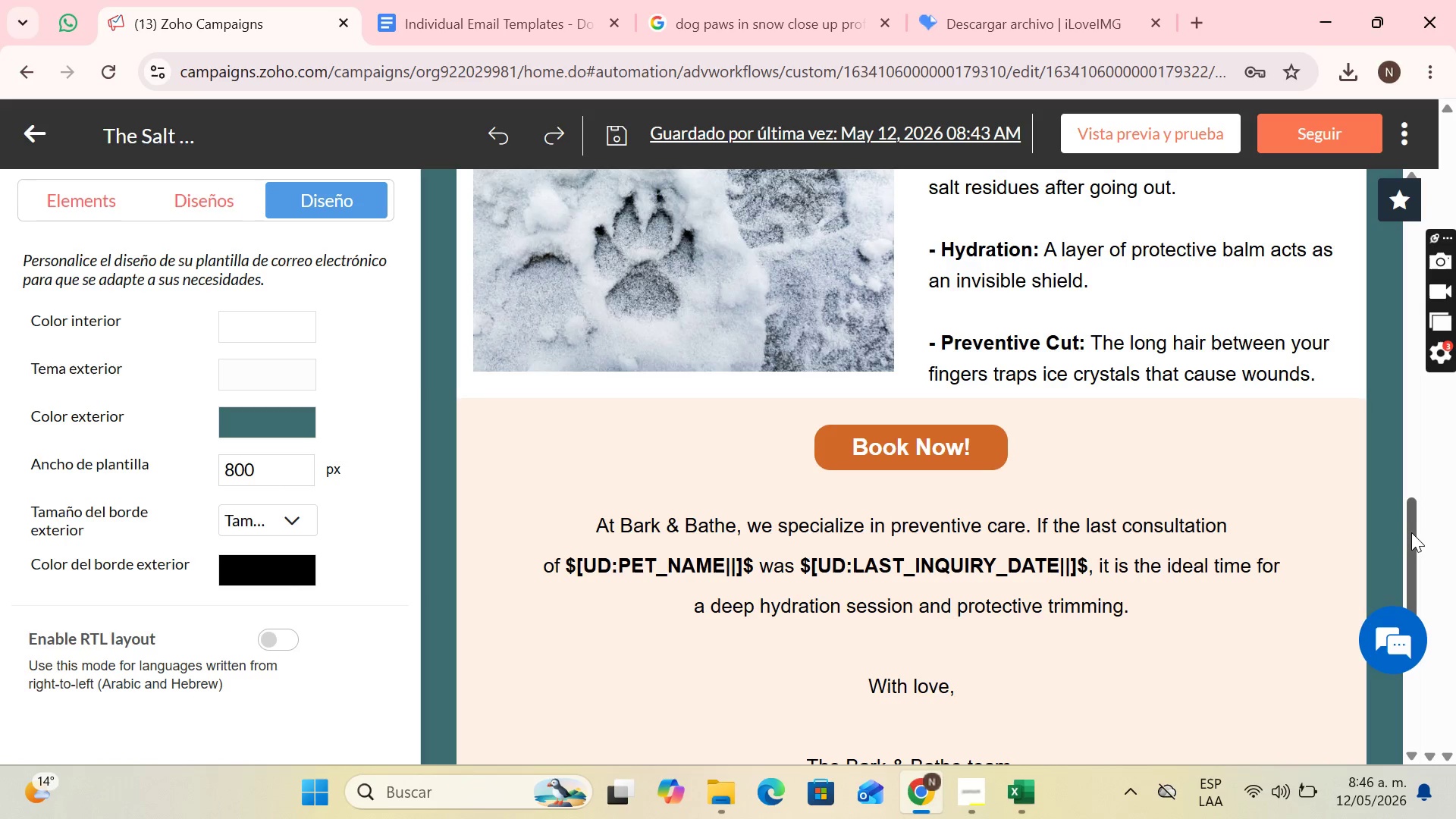 
left_click_drag(start_coordinate=[1411, 532], to_coordinate=[1455, 708])
 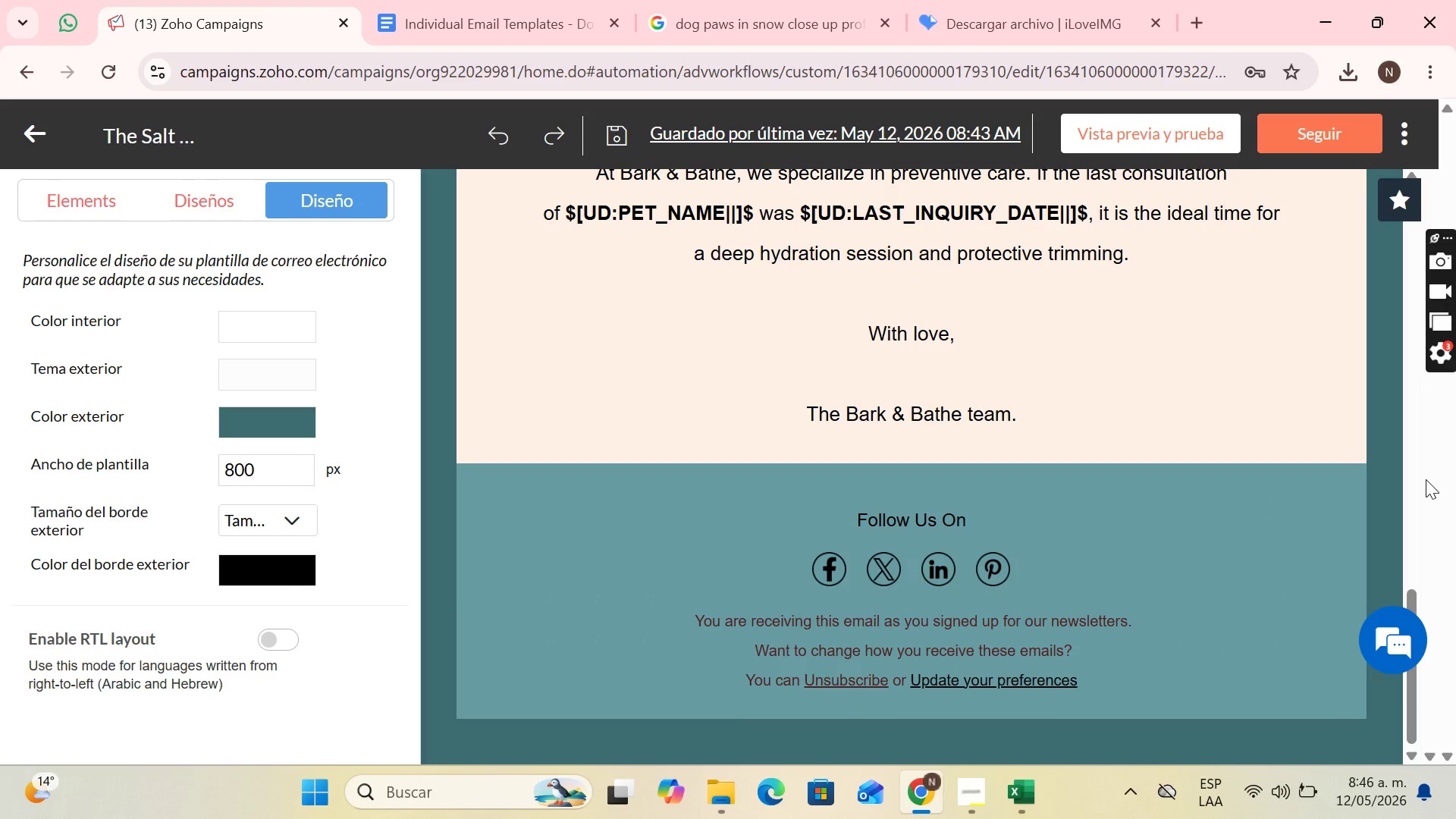 
key(PrintScreen)
 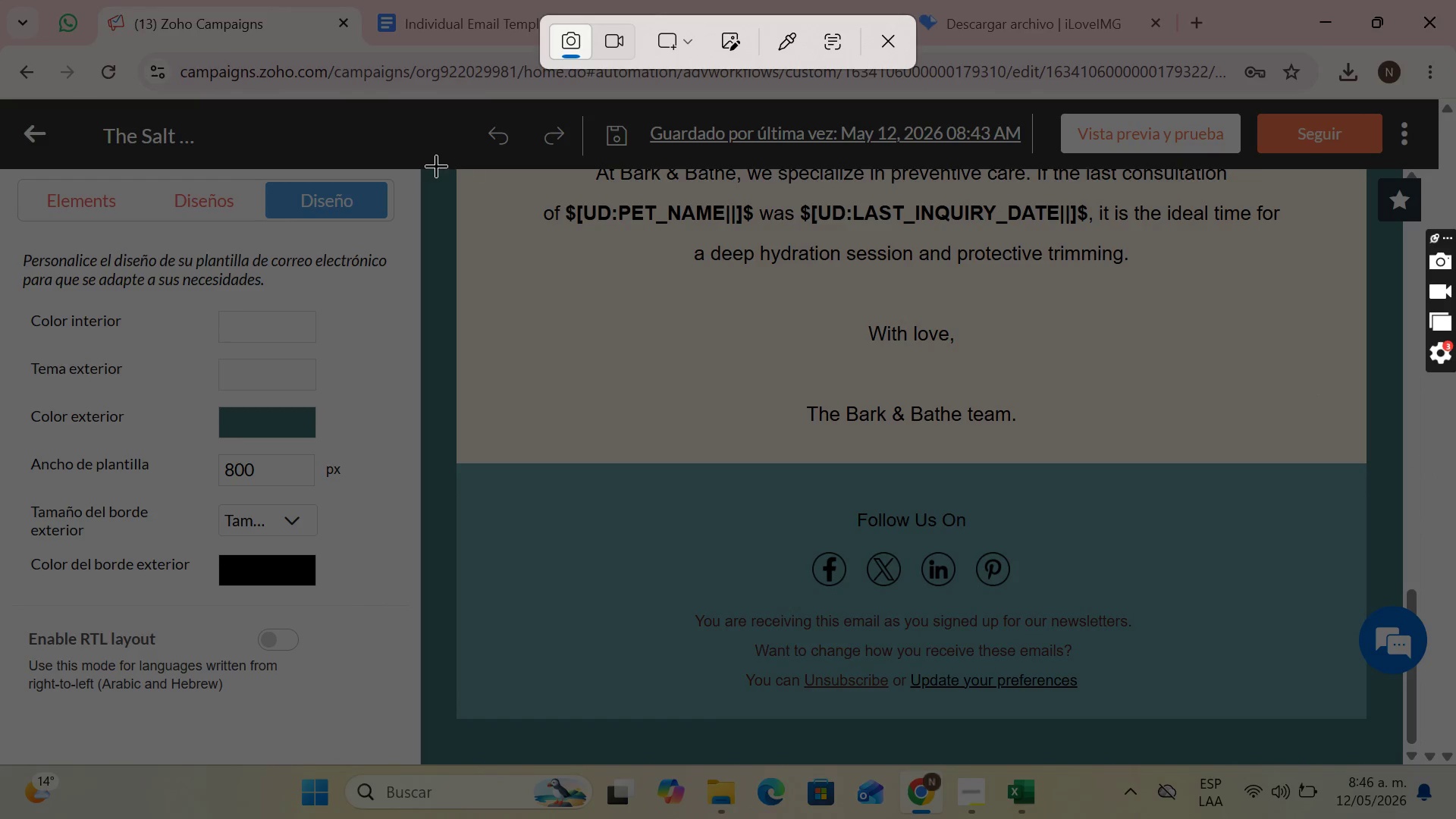 
left_click_drag(start_coordinate=[422, 171], to_coordinate=[1406, 763])
 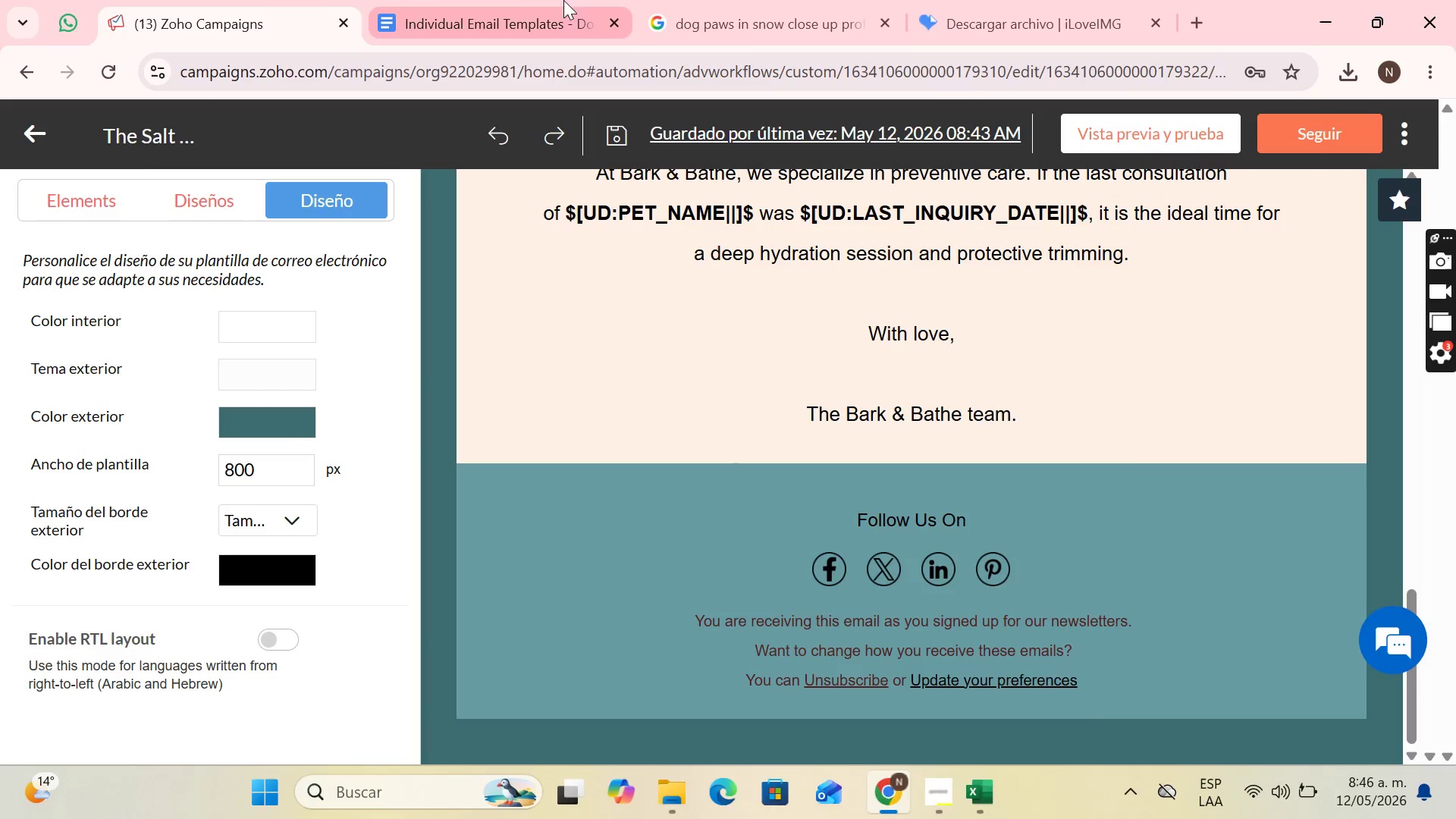 
left_click([513, 0])
 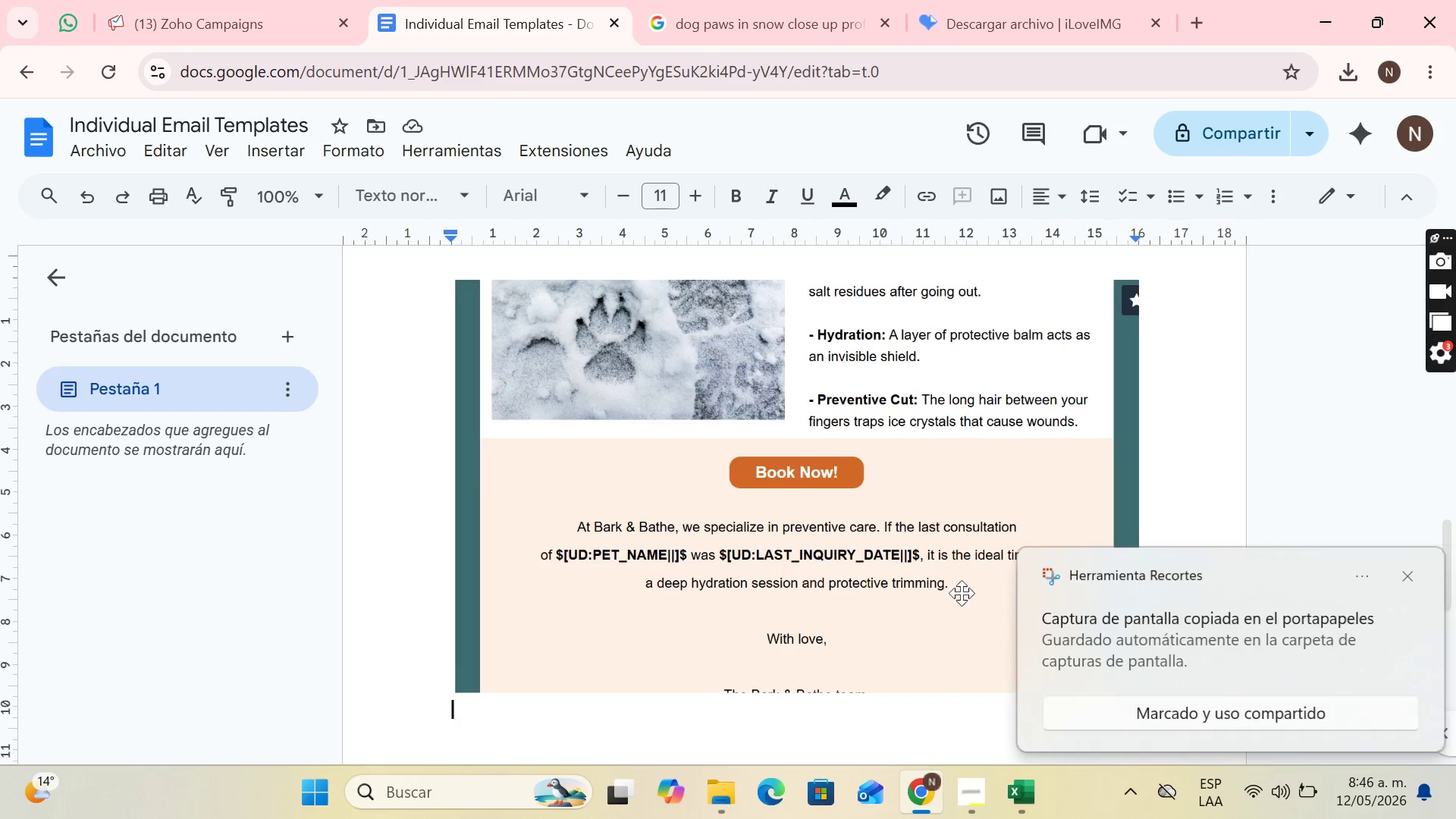 
key(Control+V)
 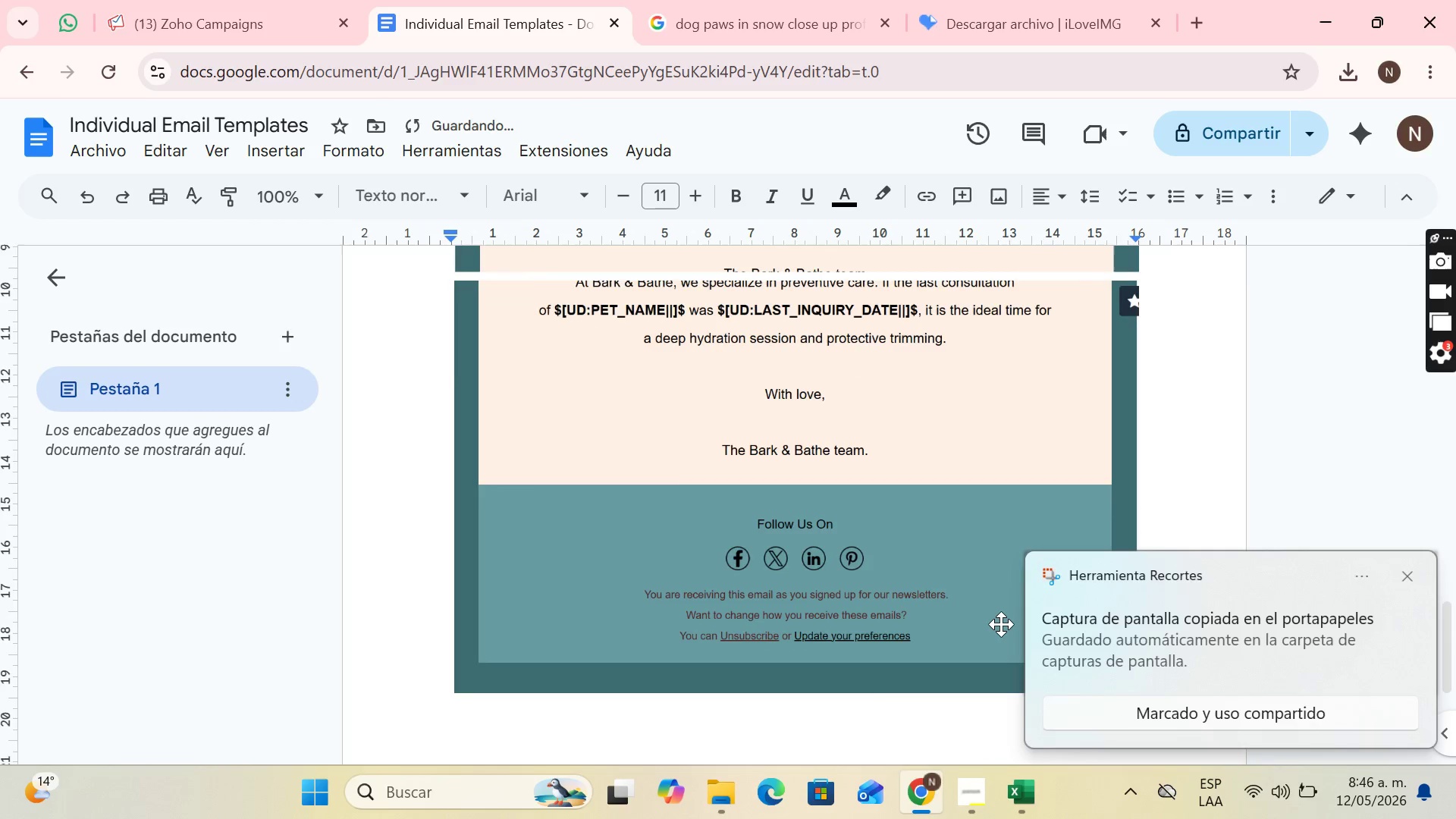 
key(Enter)
 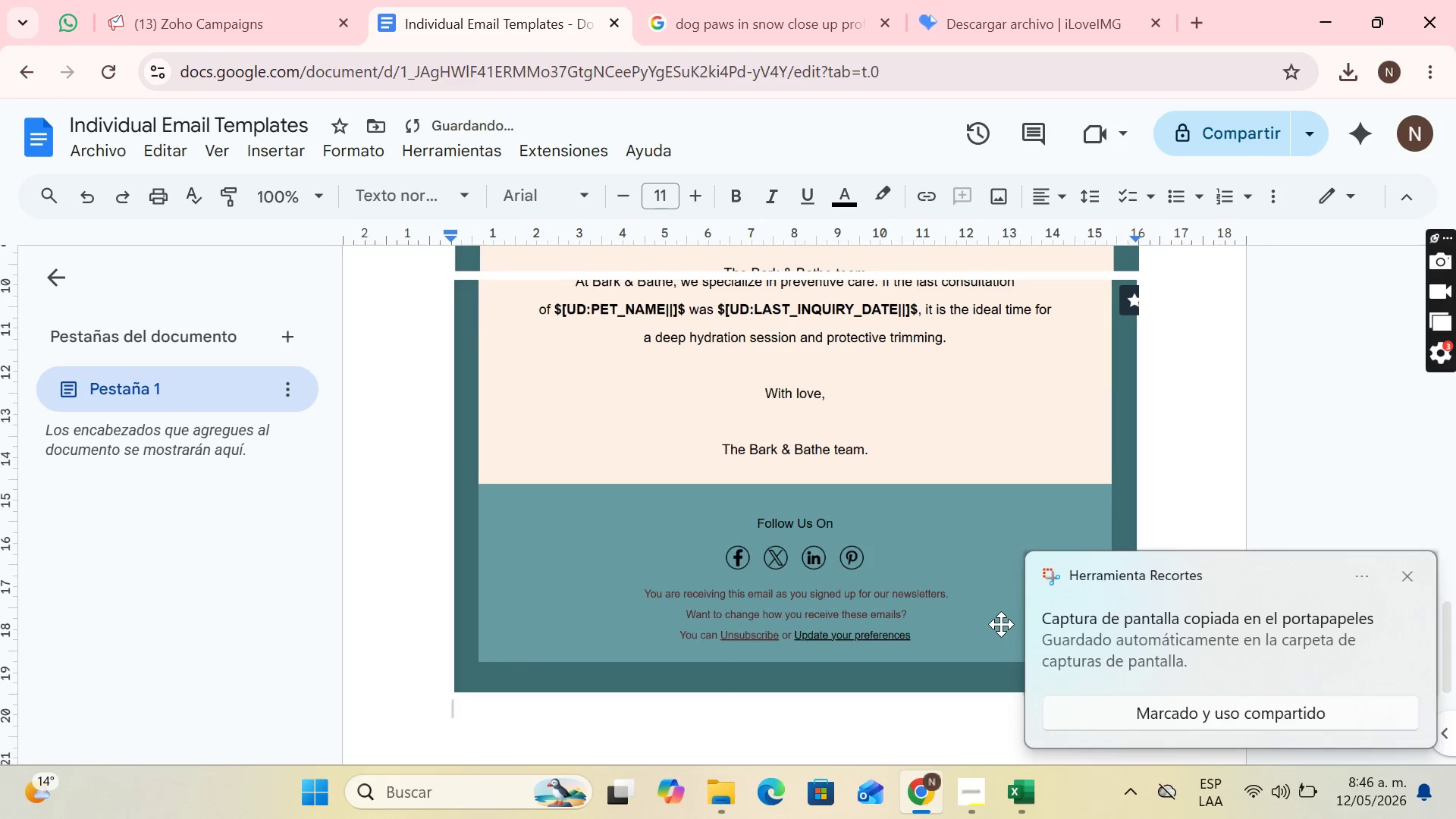 
key(Enter)
 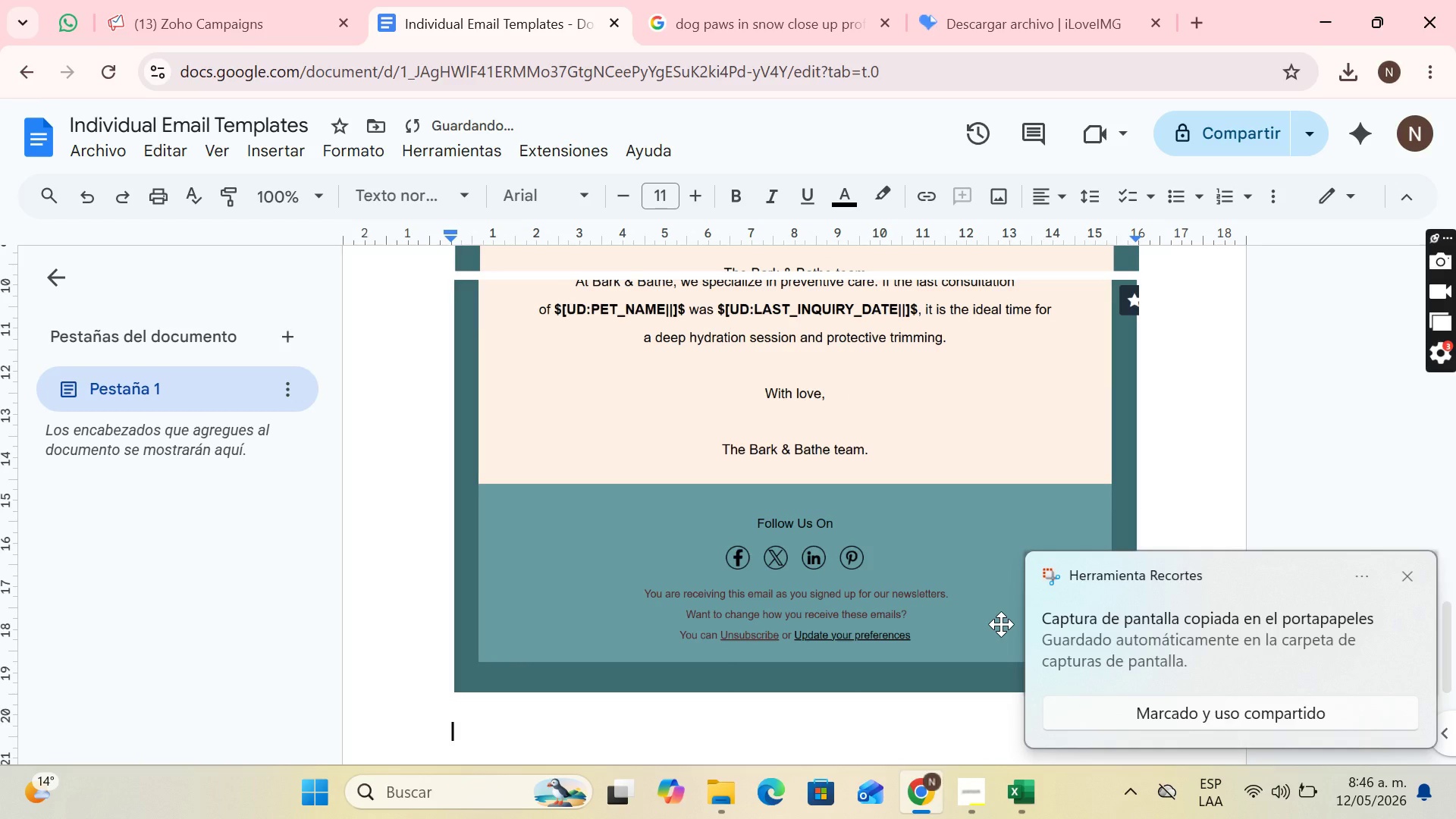 
type(Template 2)
 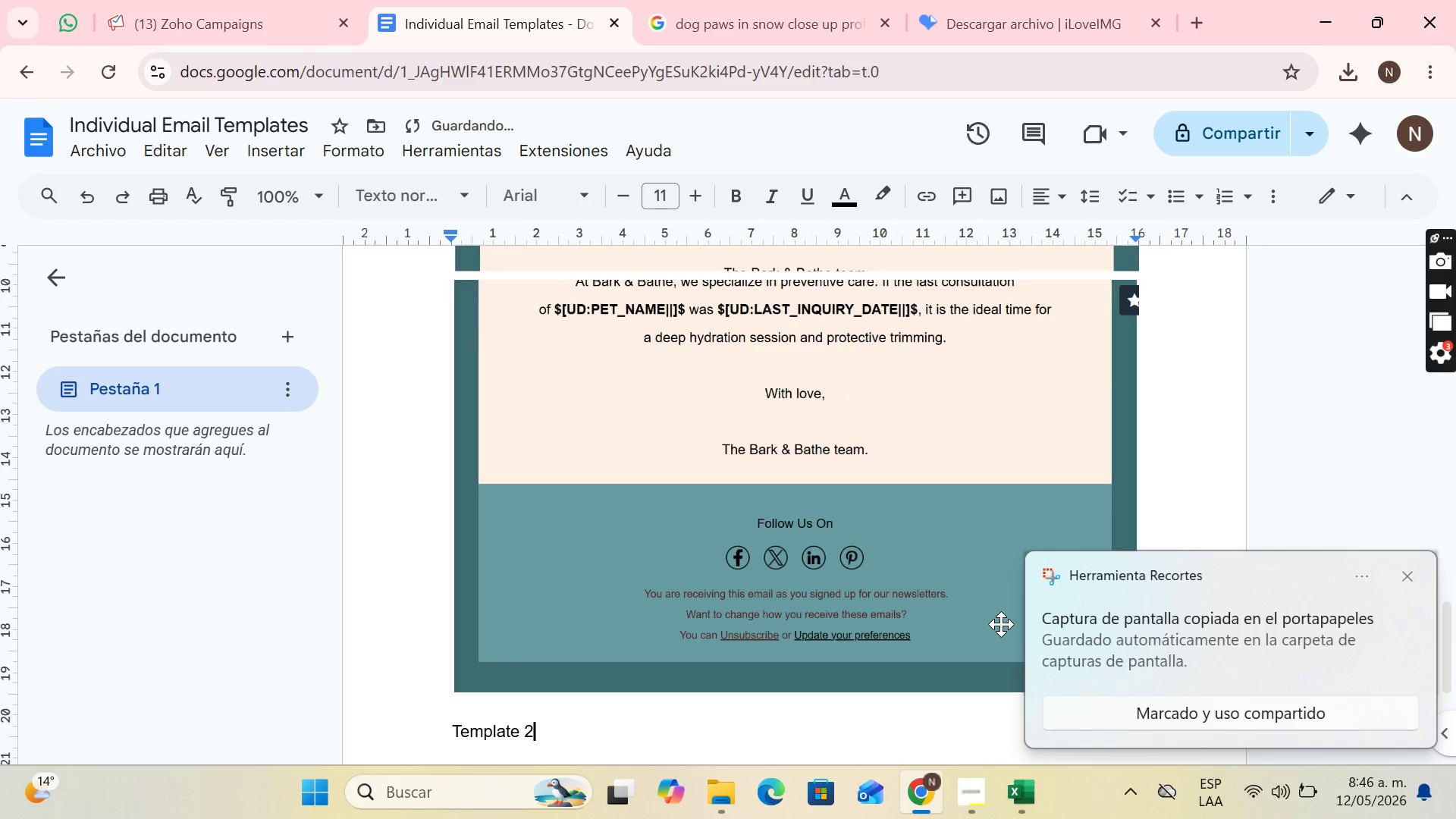 
key(Enter)
 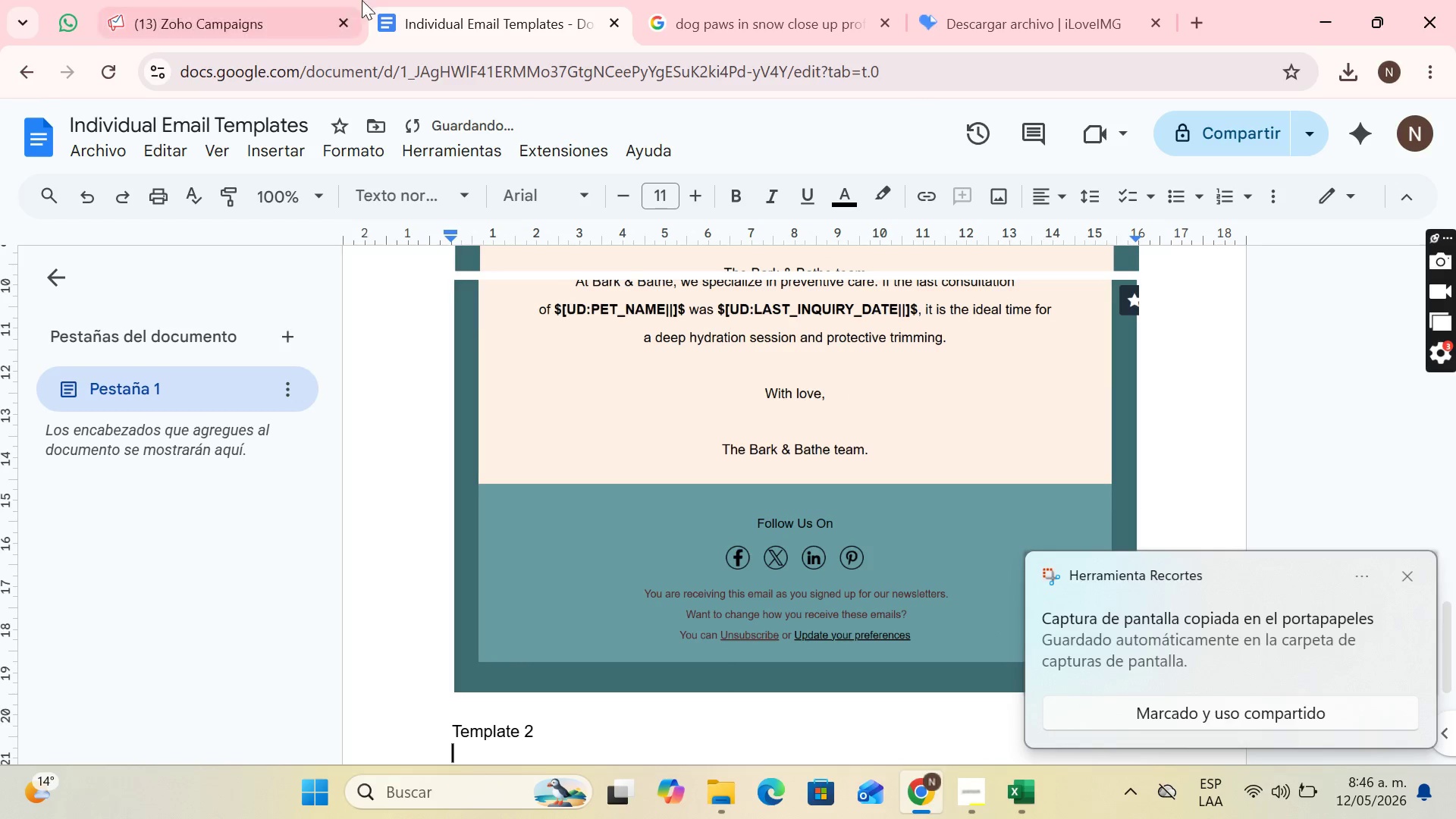 
left_click([275, 0])
 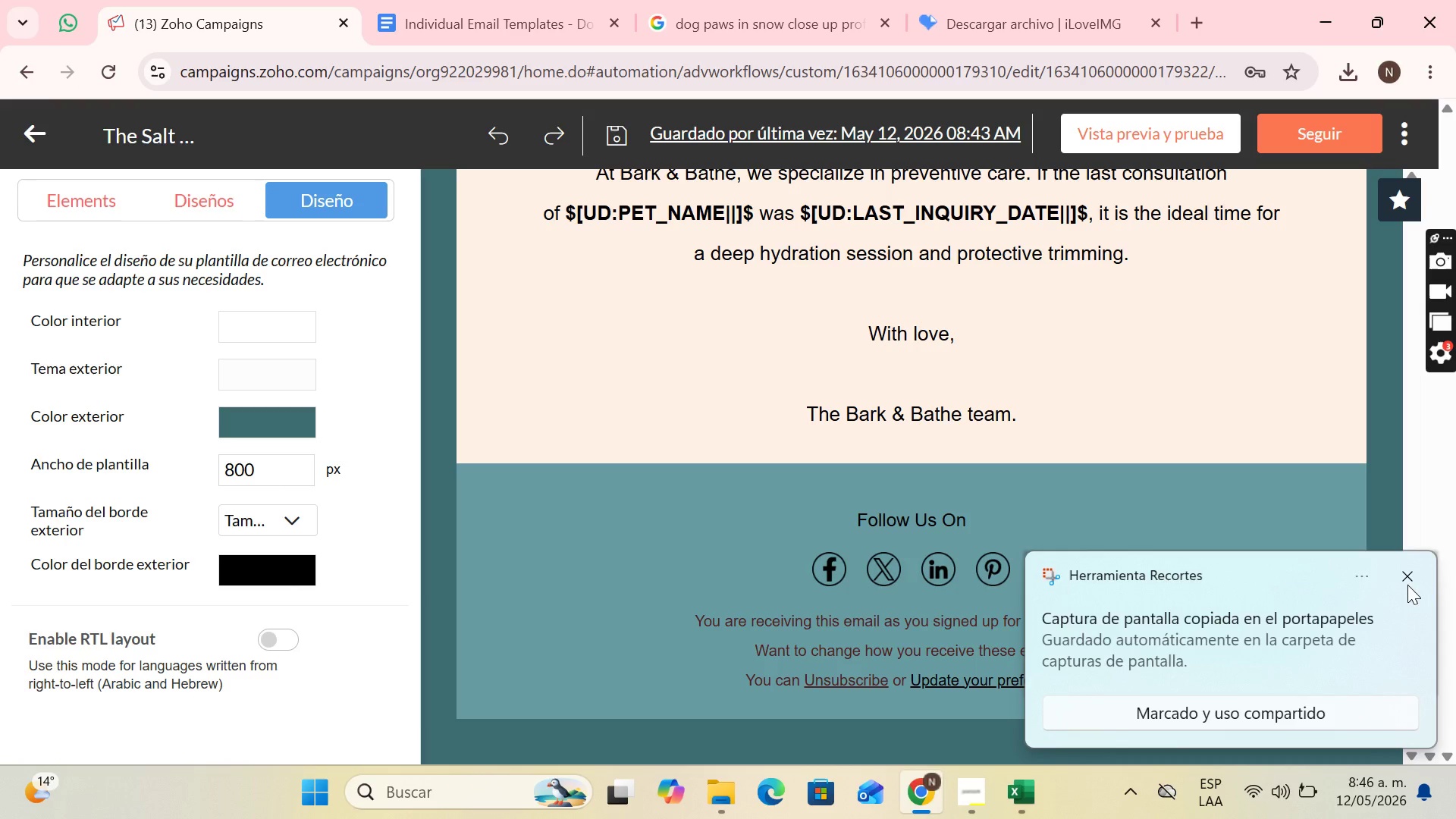 
left_click([1412, 576])
 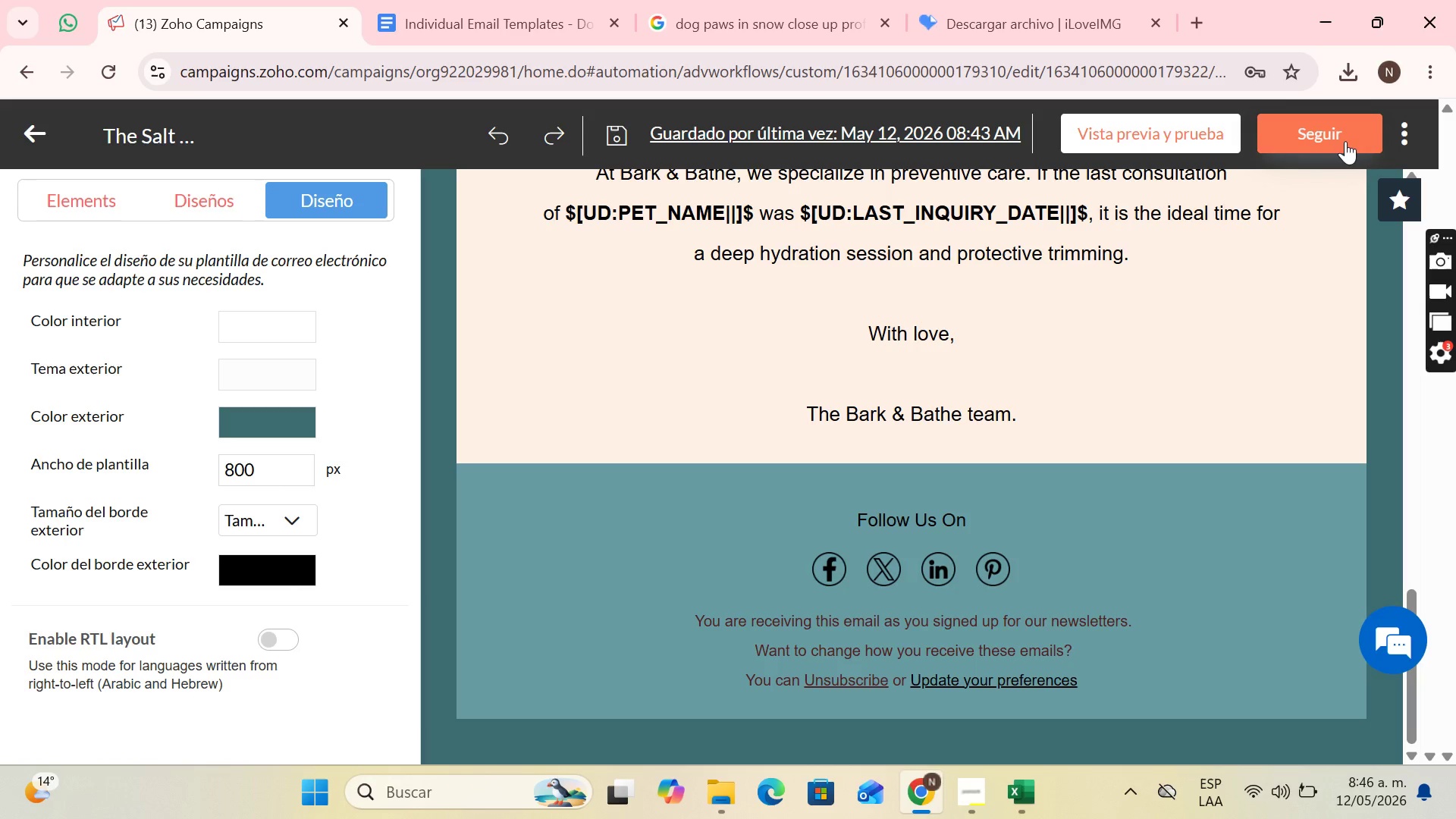 
left_click([1345, 141])
 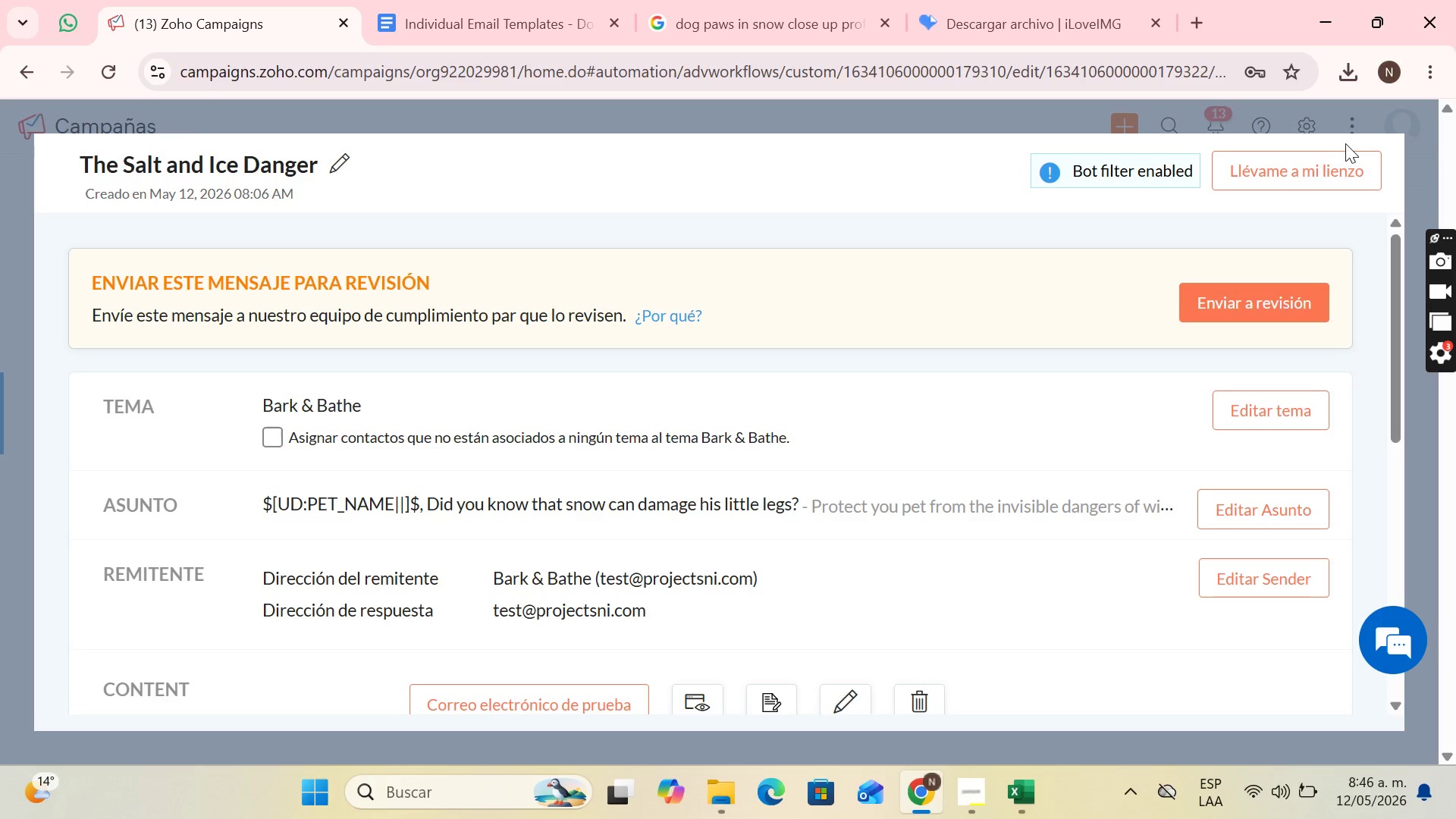 
wait(5.34)
 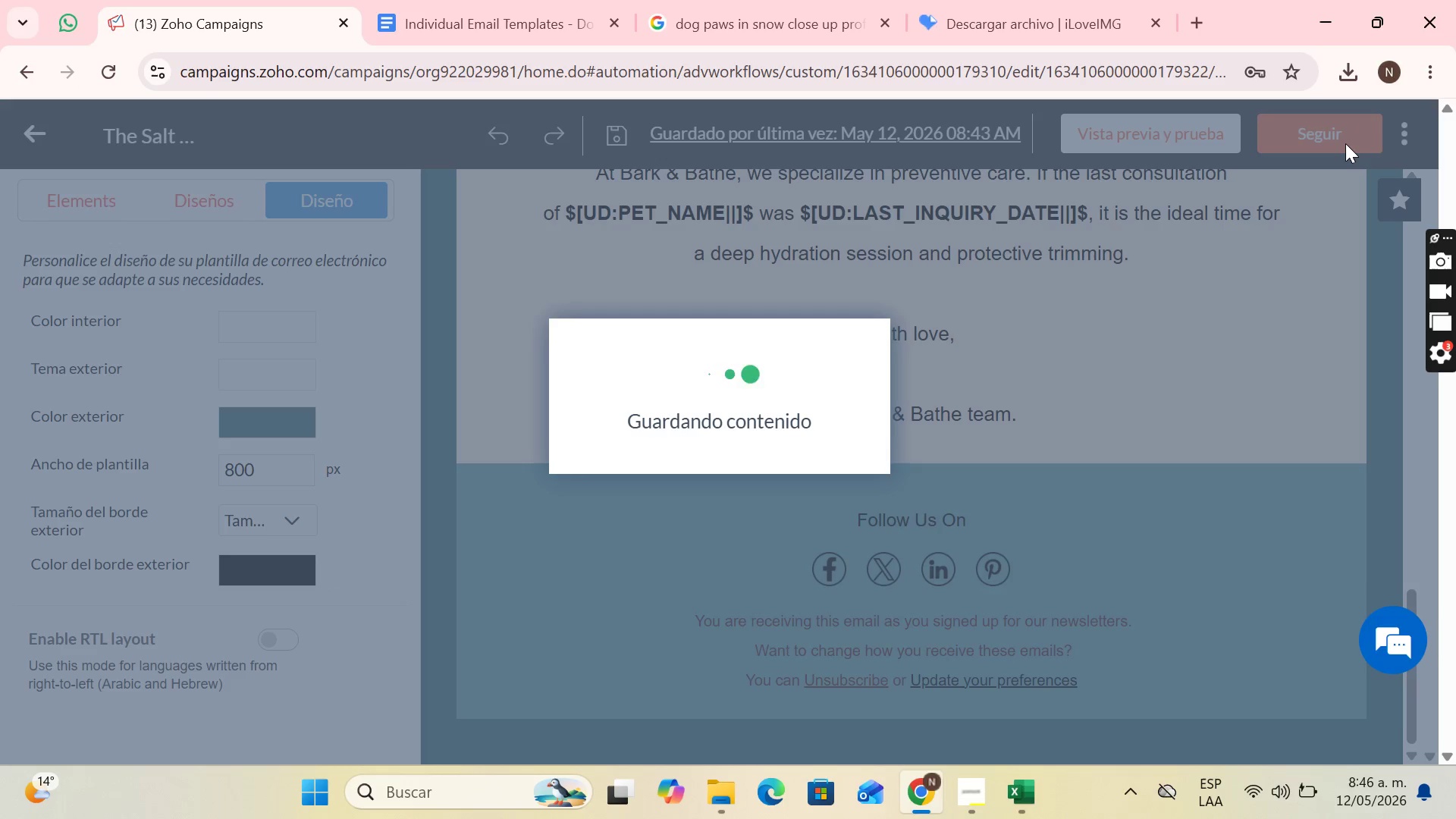 
left_click([1235, 290])
 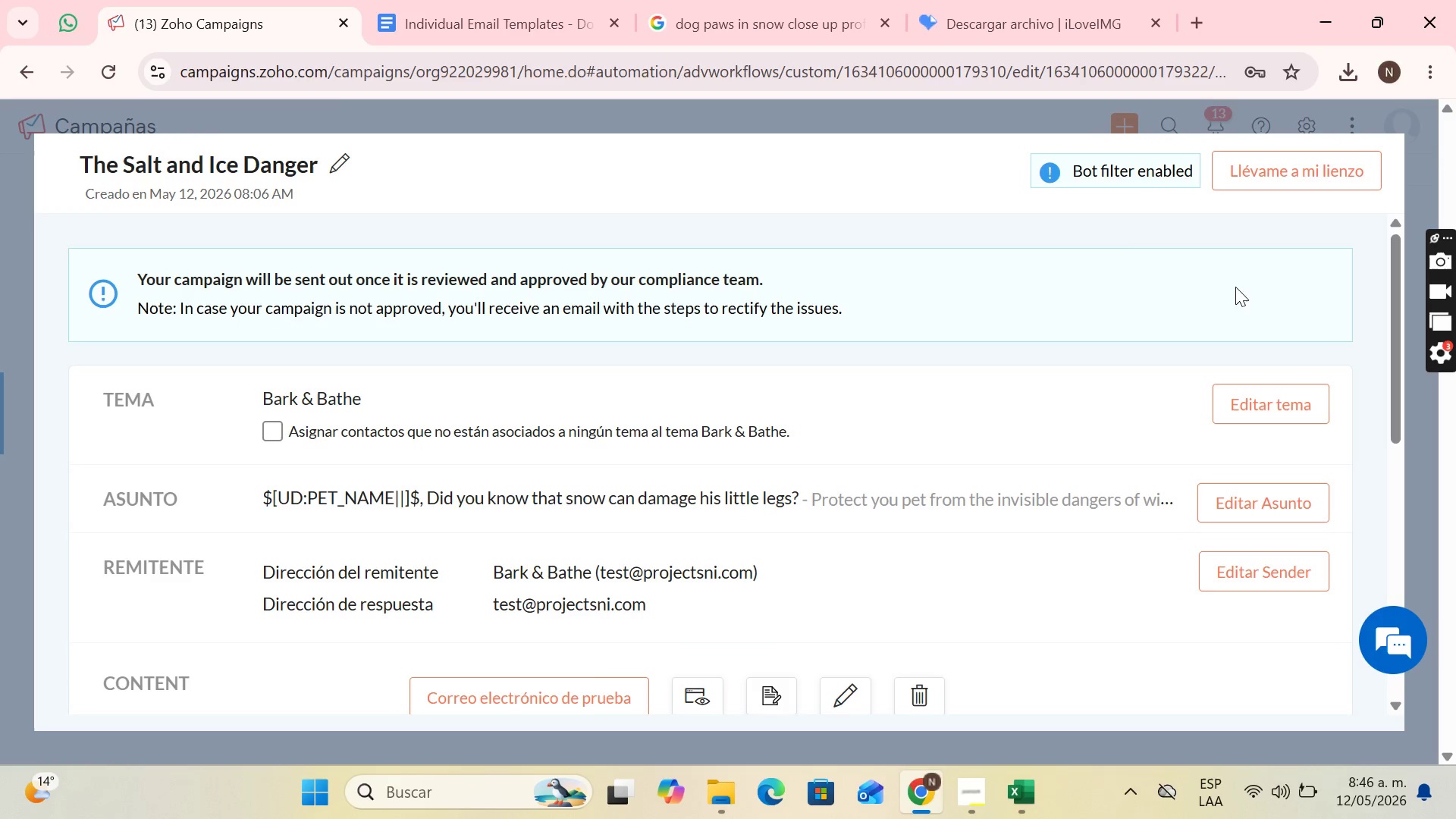 
scroll: coordinate [1085, 319], scroll_direction: down, amount: 6.0
 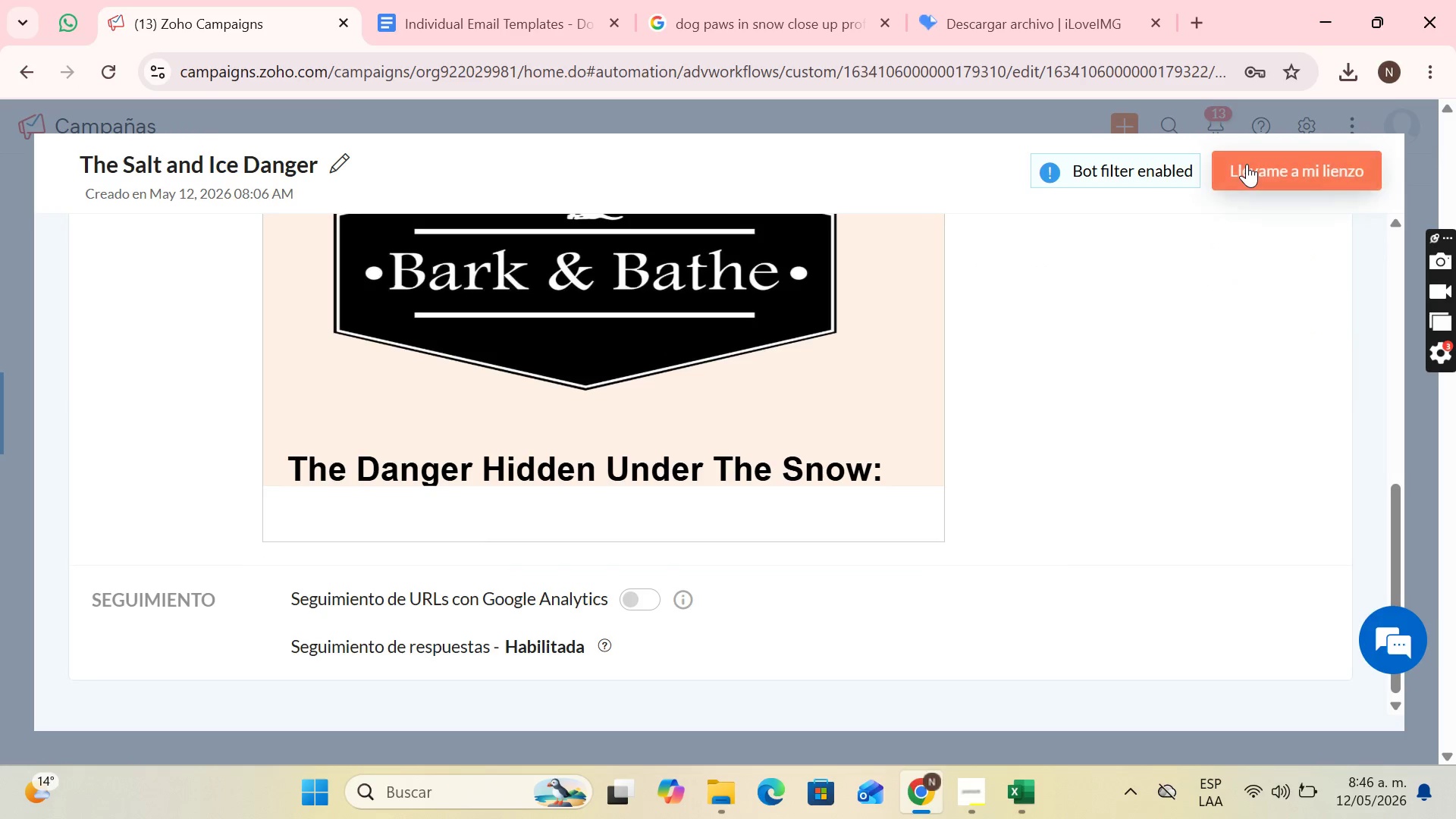 
left_click([1247, 164])
 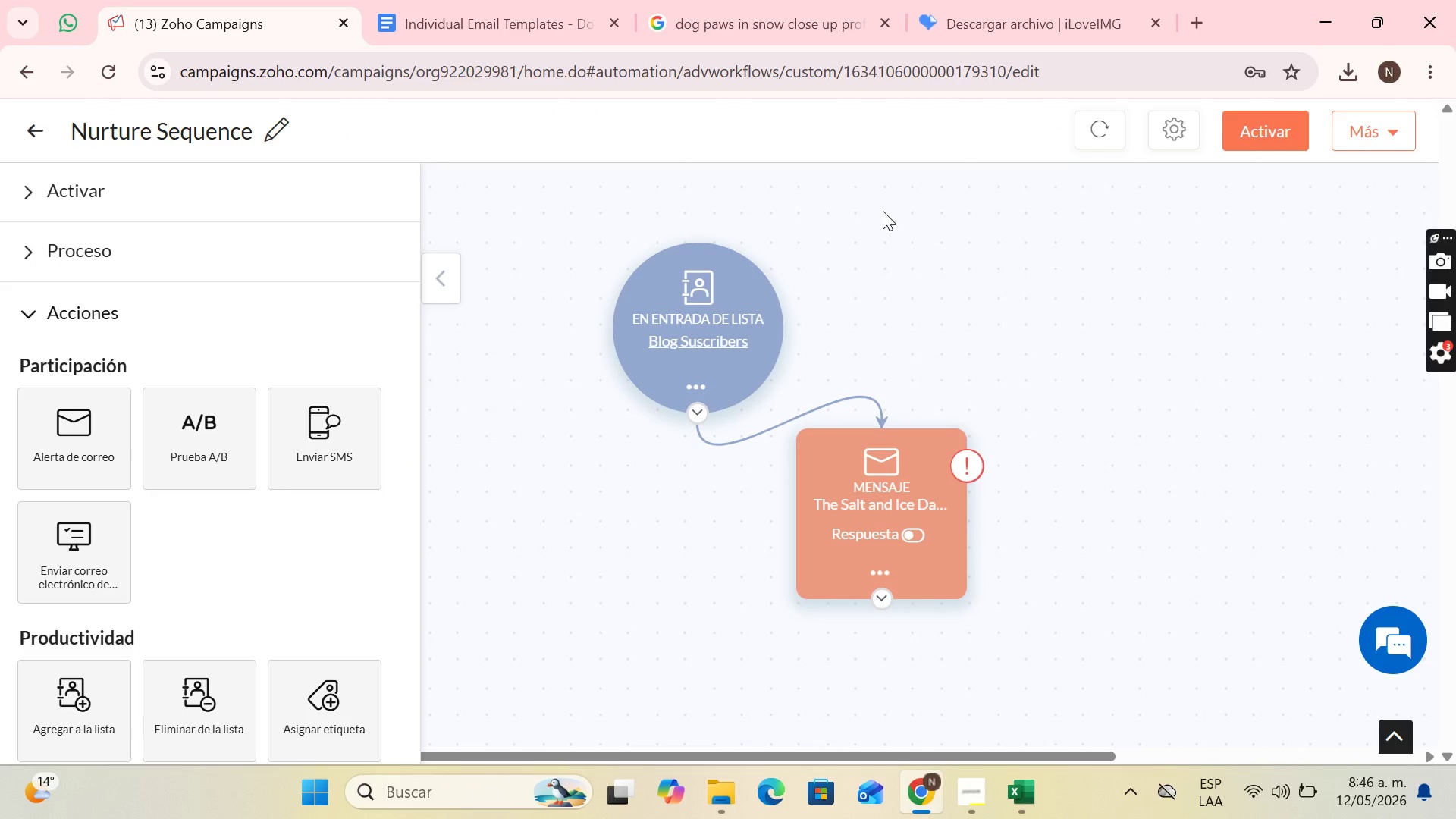 
wait(5.77)
 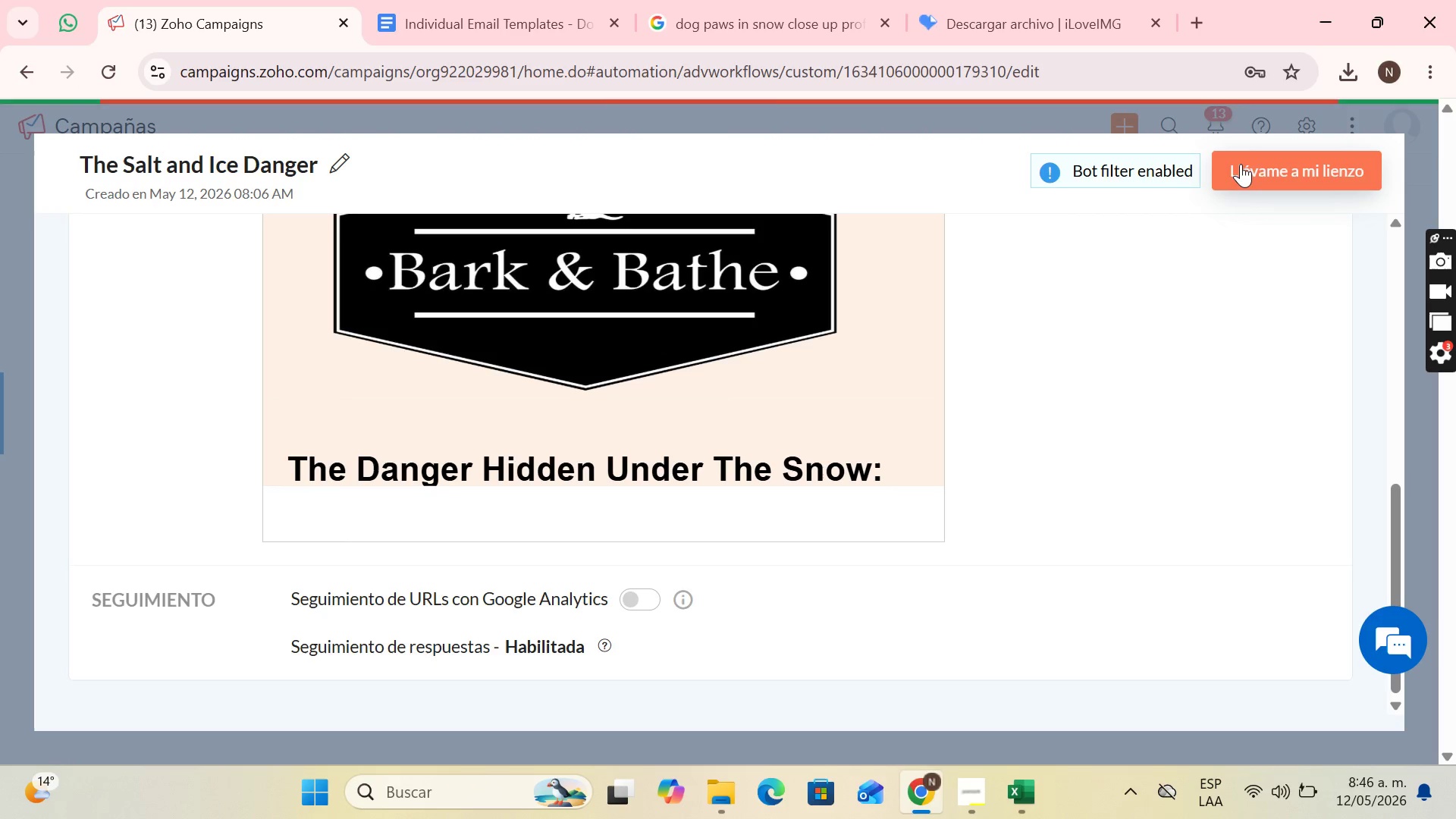 
mouse_move([830, 507])
 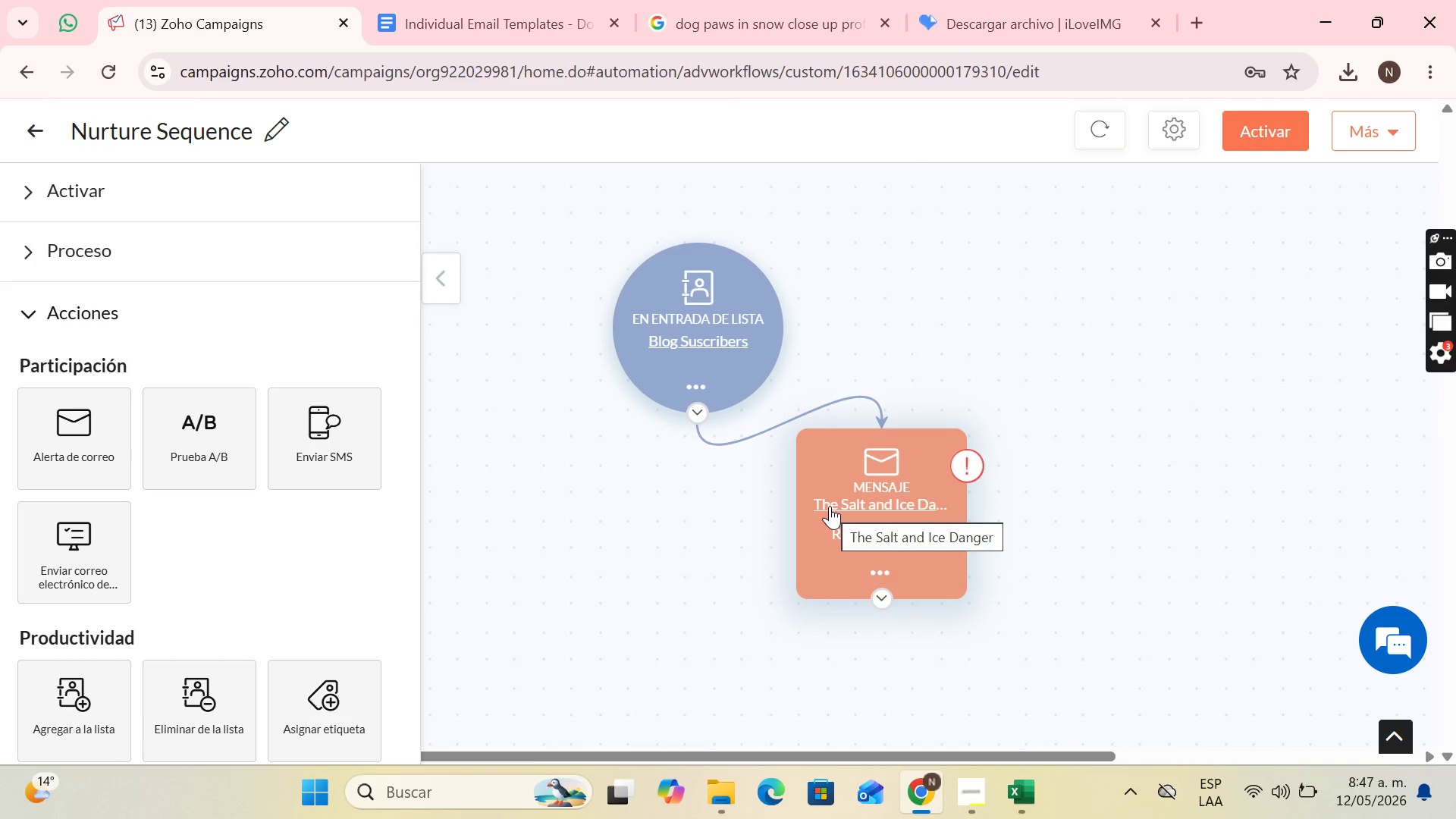 
wait(30.82)
 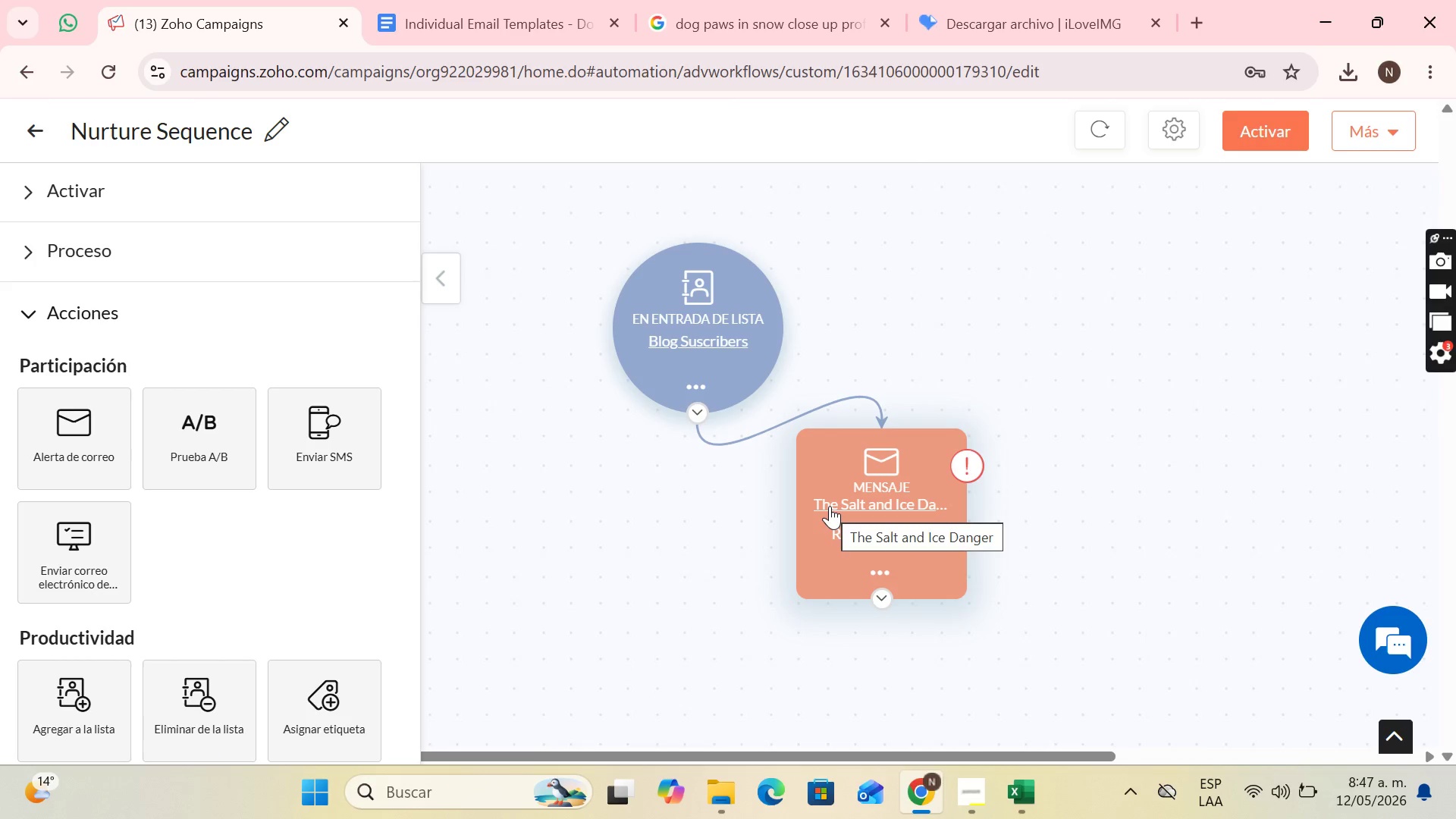 
scroll: coordinate [158, 487], scroll_direction: down, amount: 6.0
 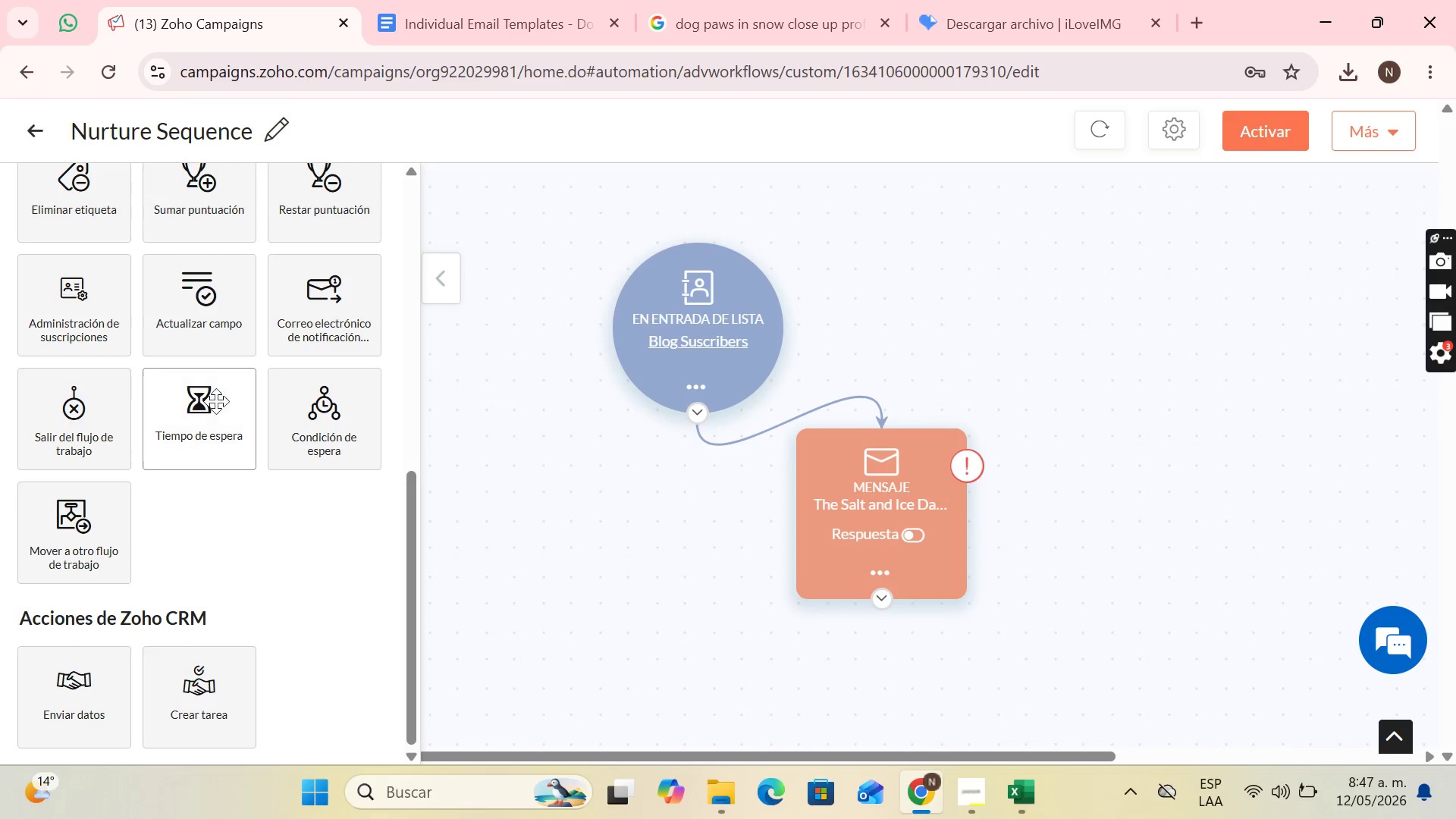 
left_click_drag(start_coordinate=[221, 394], to_coordinate=[644, 622])
 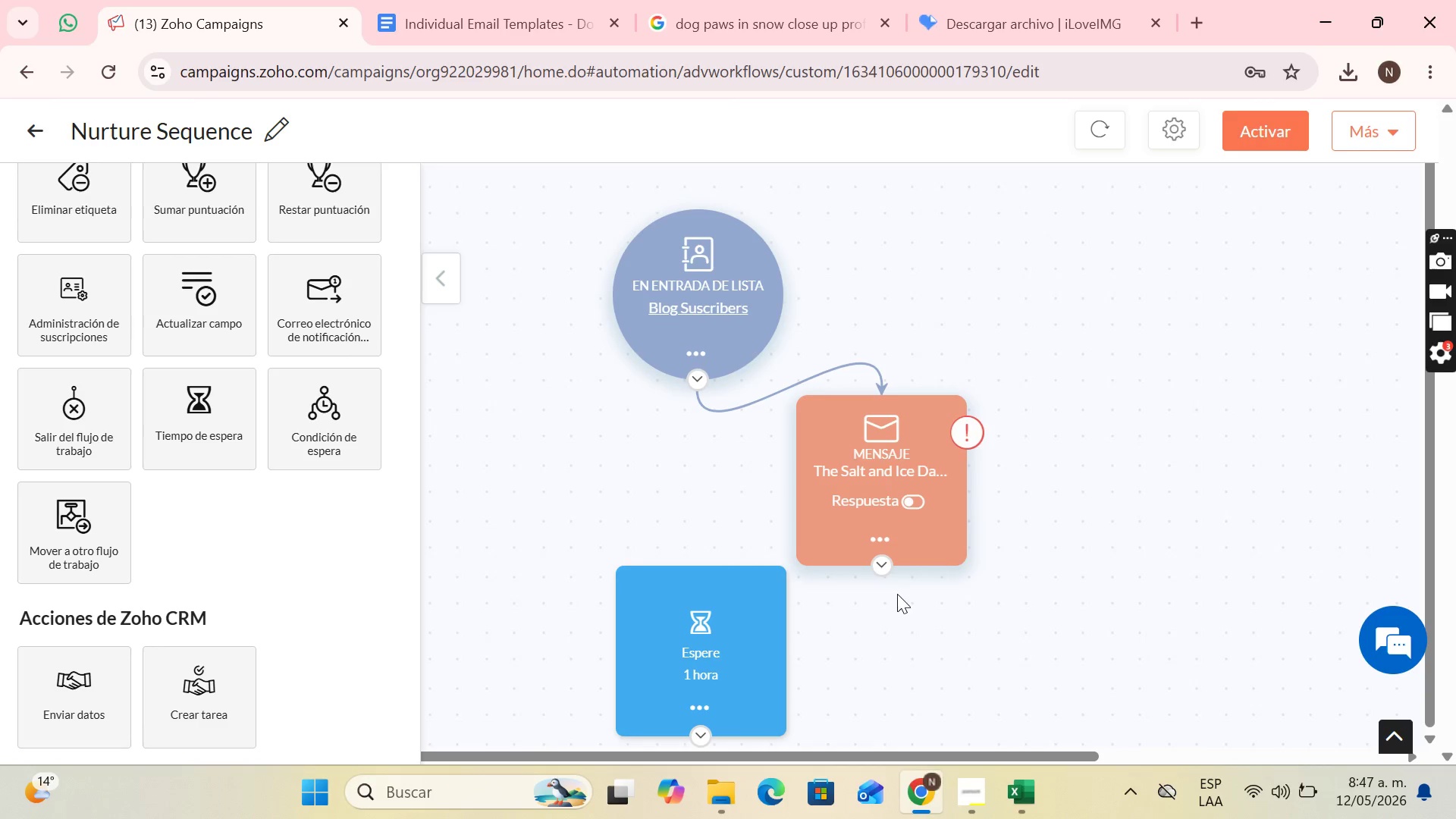 
left_click_drag(start_coordinate=[893, 572], to_coordinate=[709, 543])
 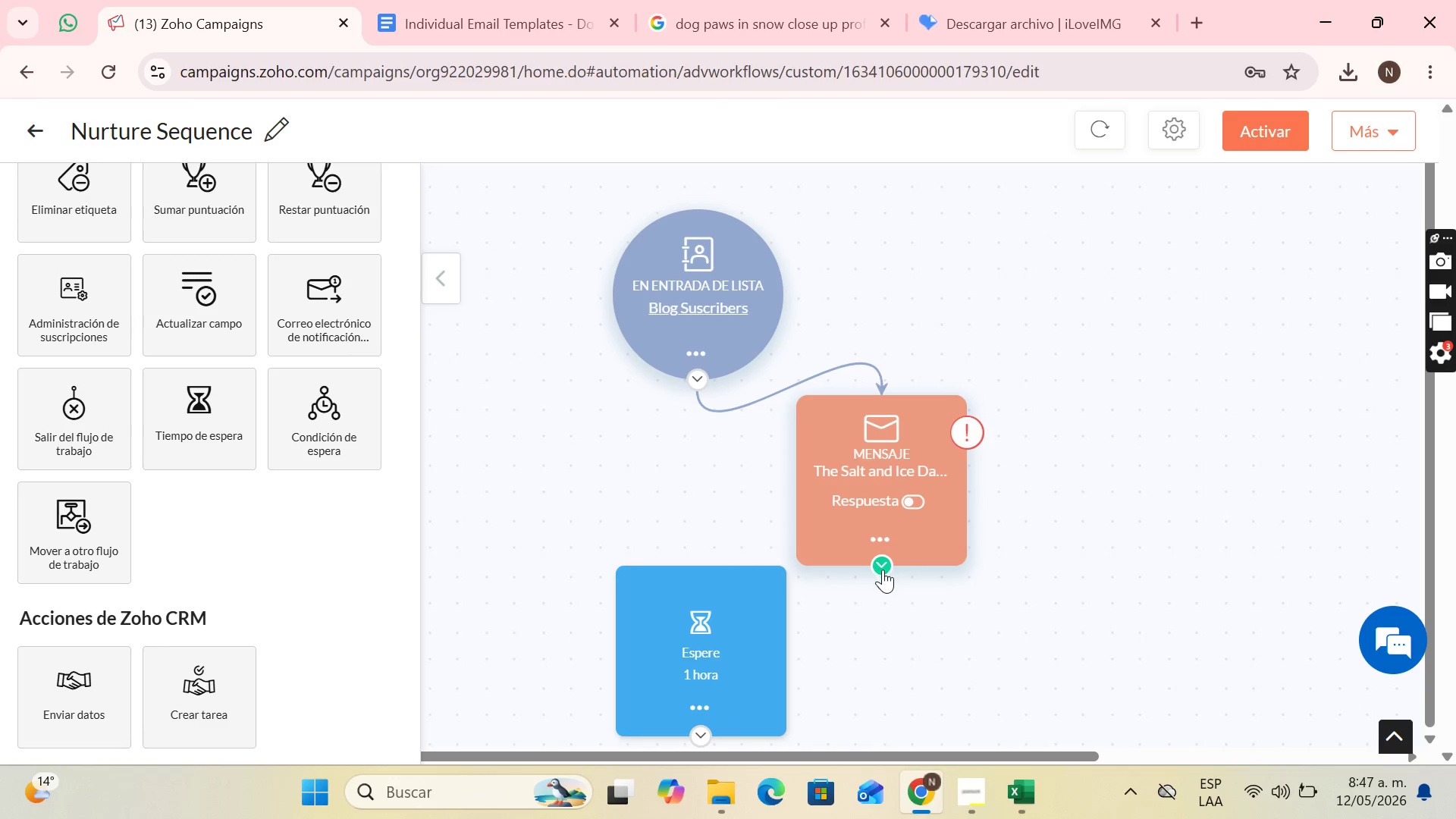 
left_click_drag(start_coordinate=[883, 570], to_coordinate=[701, 558])
 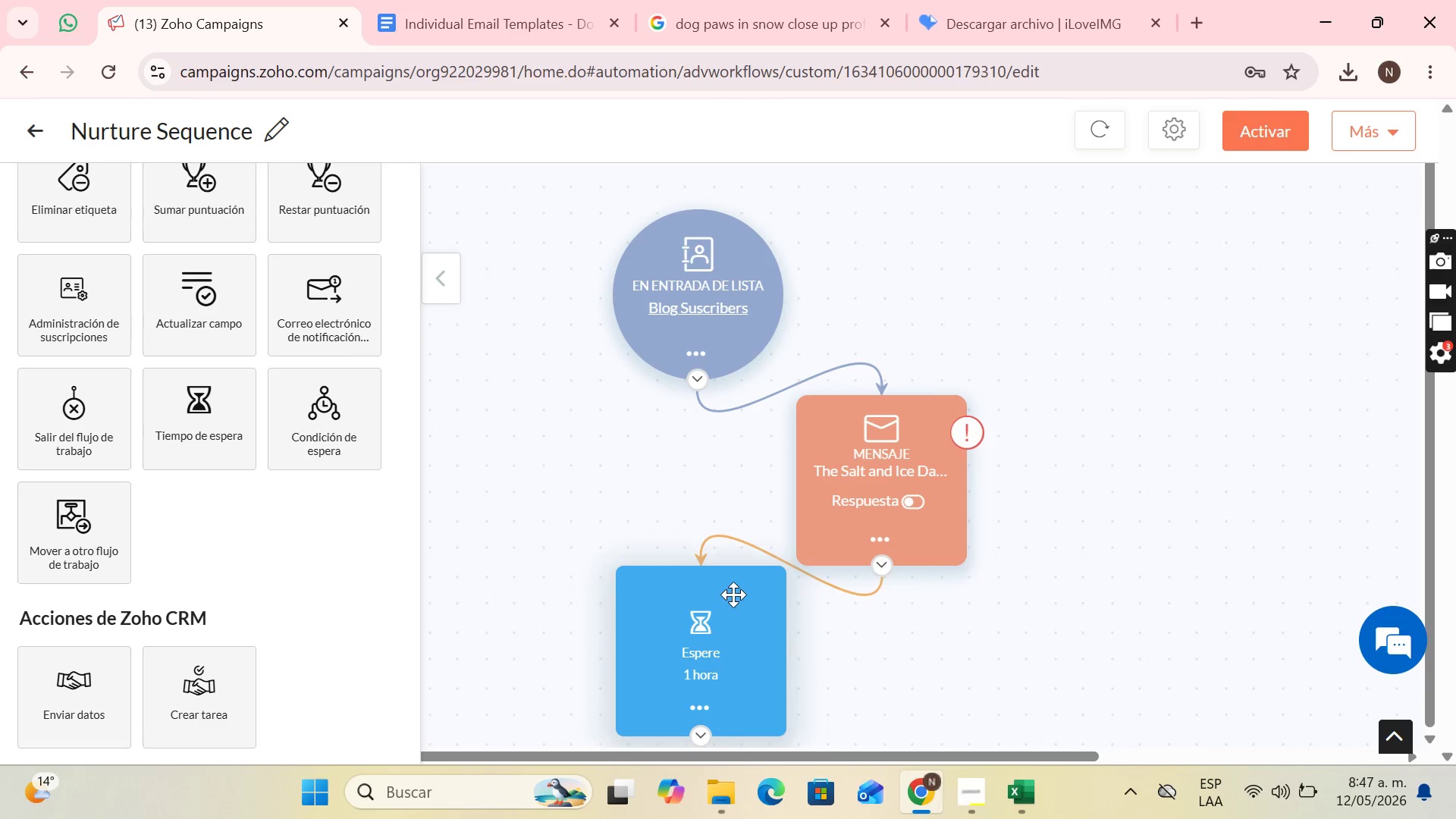 
left_click_drag(start_coordinate=[736, 597], to_coordinate=[631, 614])
 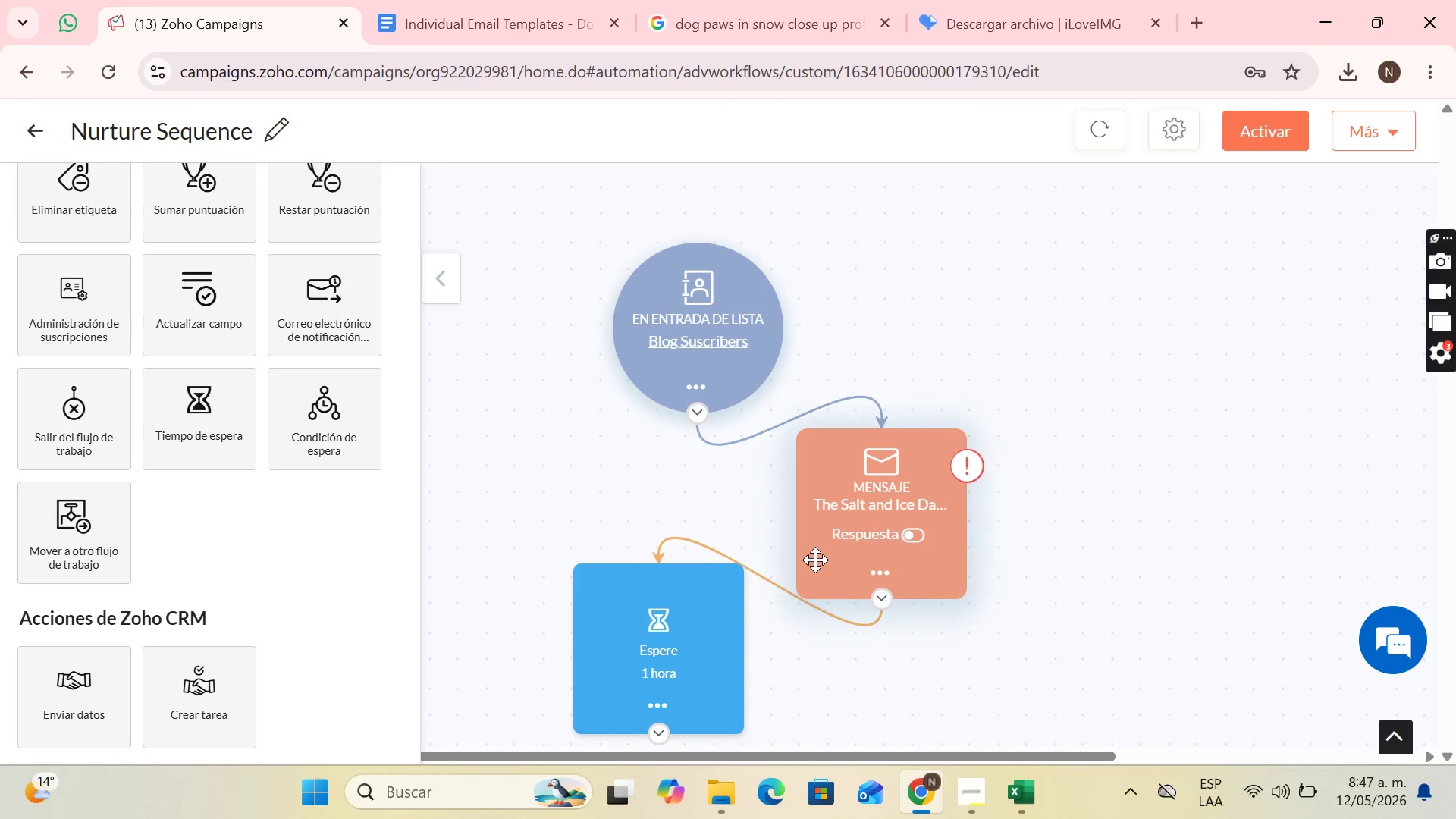 
scroll: coordinate [815, 560], scroll_direction: down, amount: 4.0
 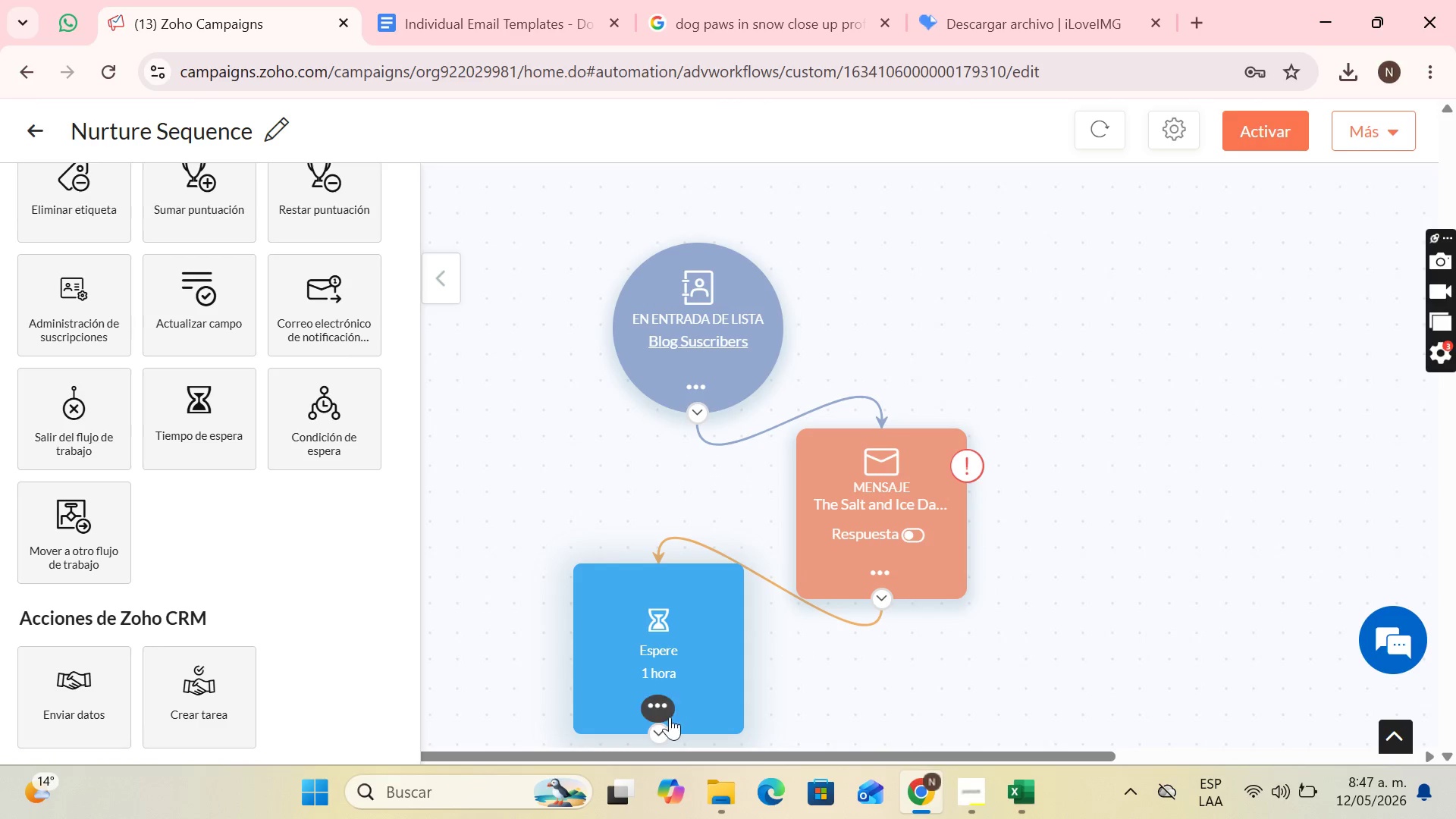 
left_click([669, 704])
 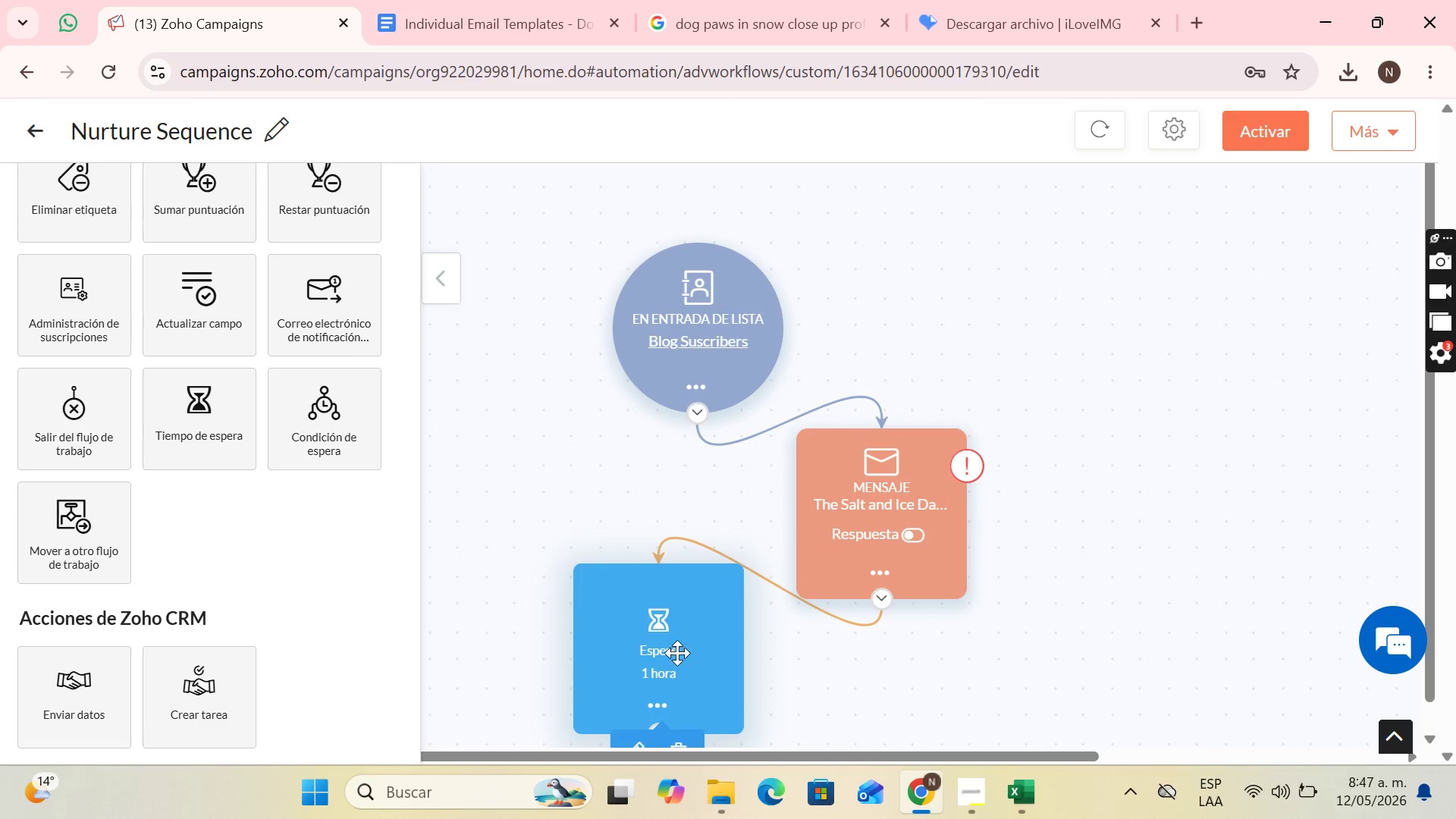 
scroll: coordinate [677, 650], scroll_direction: down, amount: 3.0
 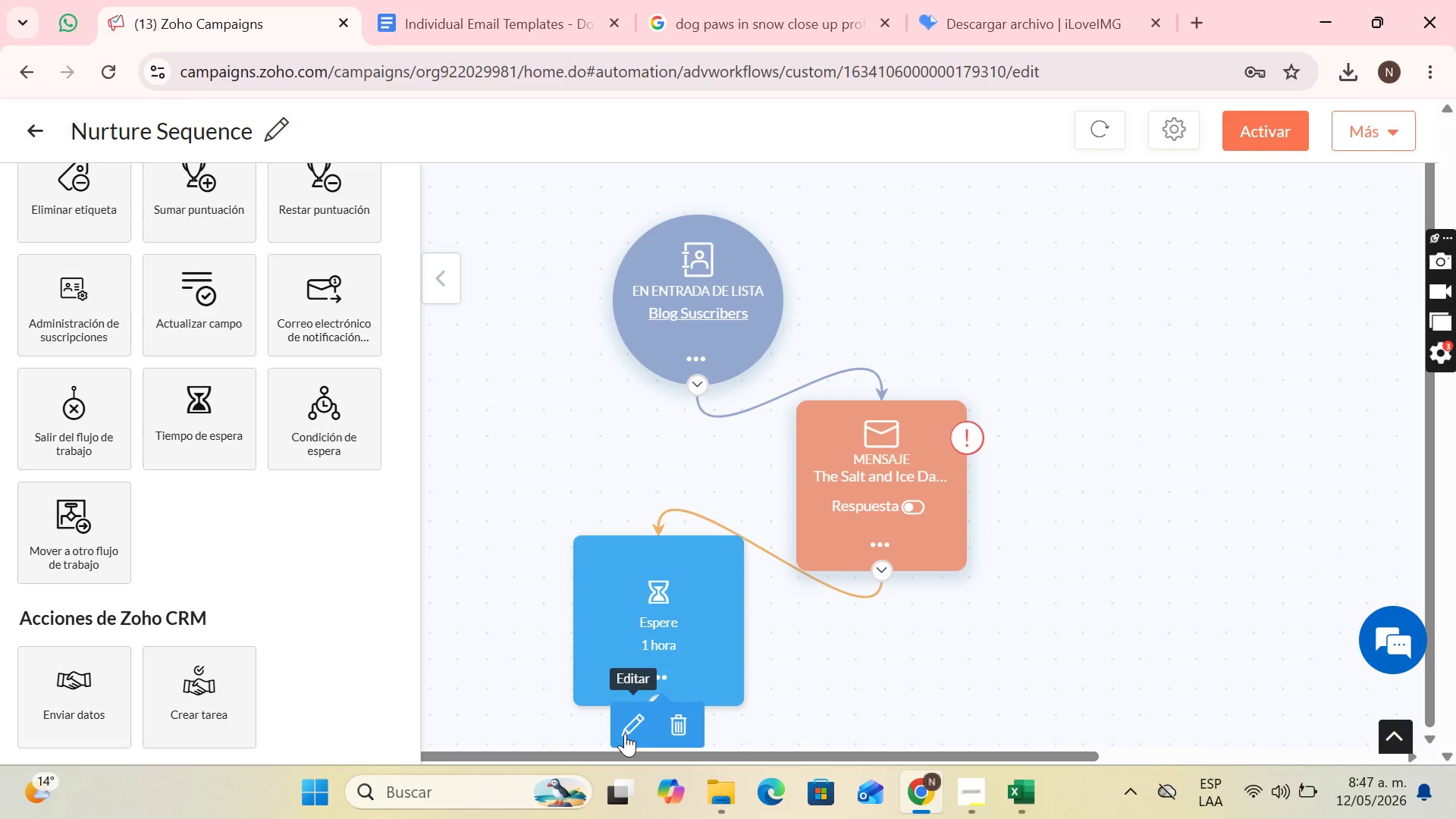 
left_click([625, 733])
 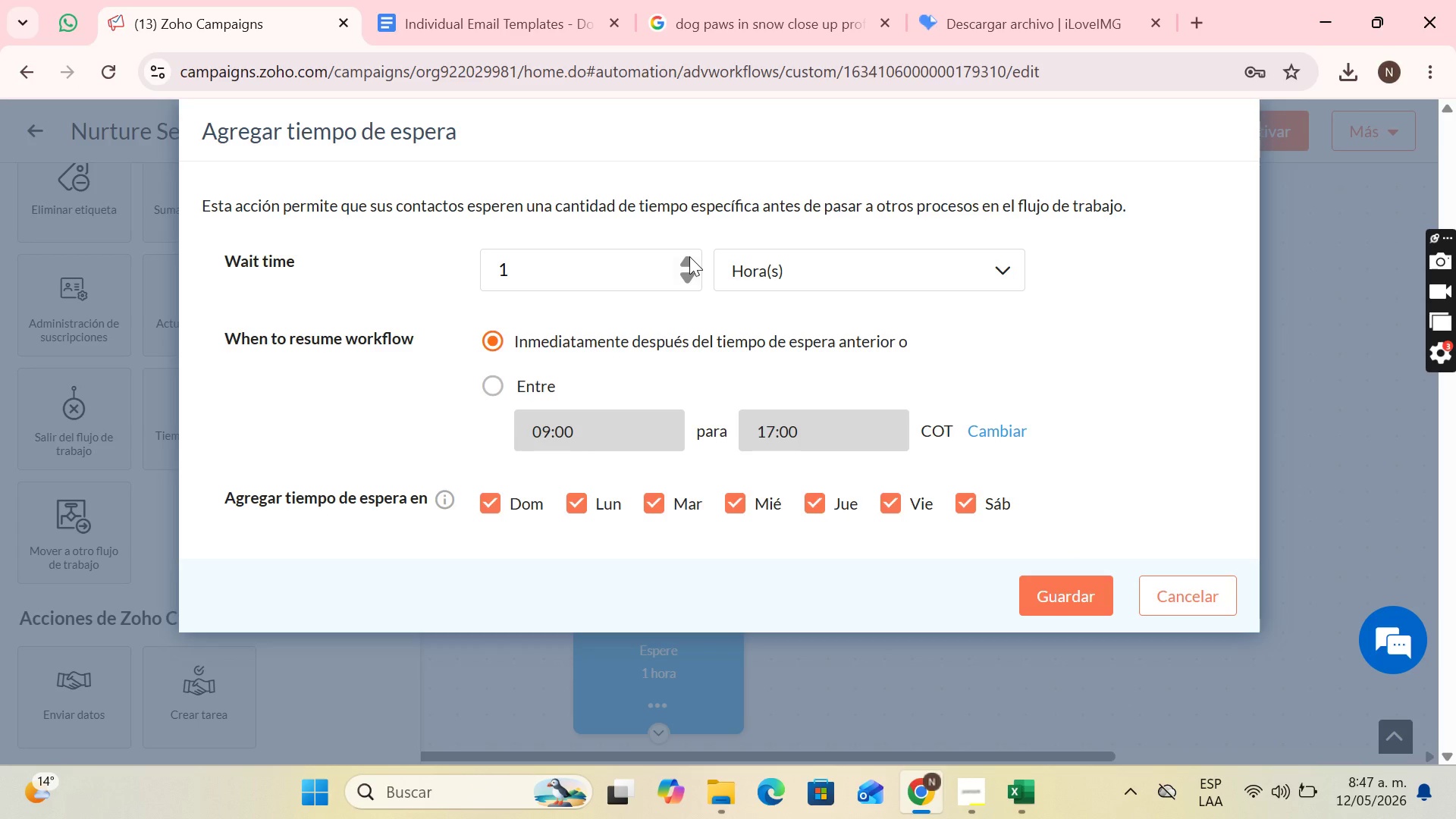 
wait(24.93)
 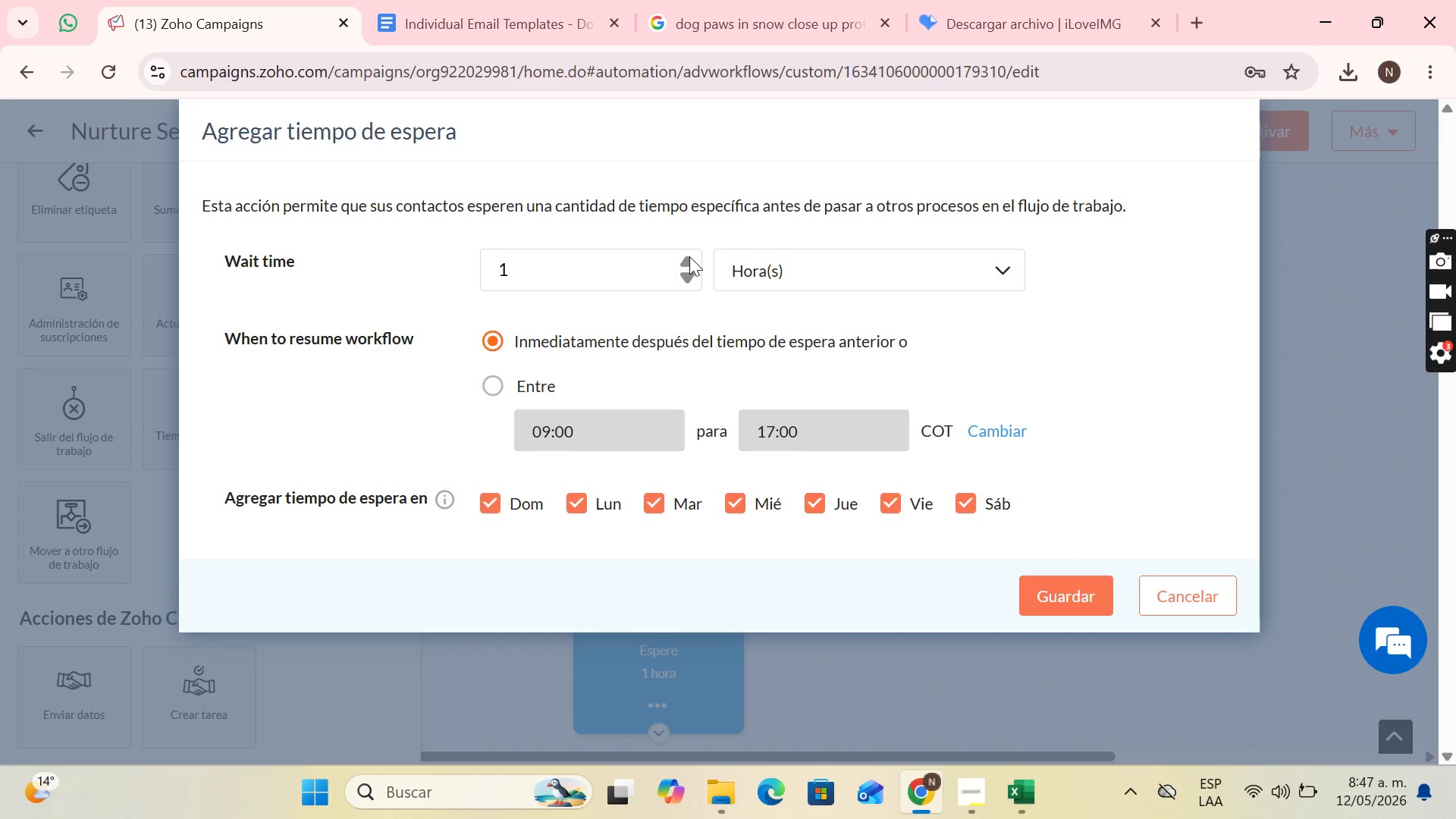 
mouse_move([971, 782])
 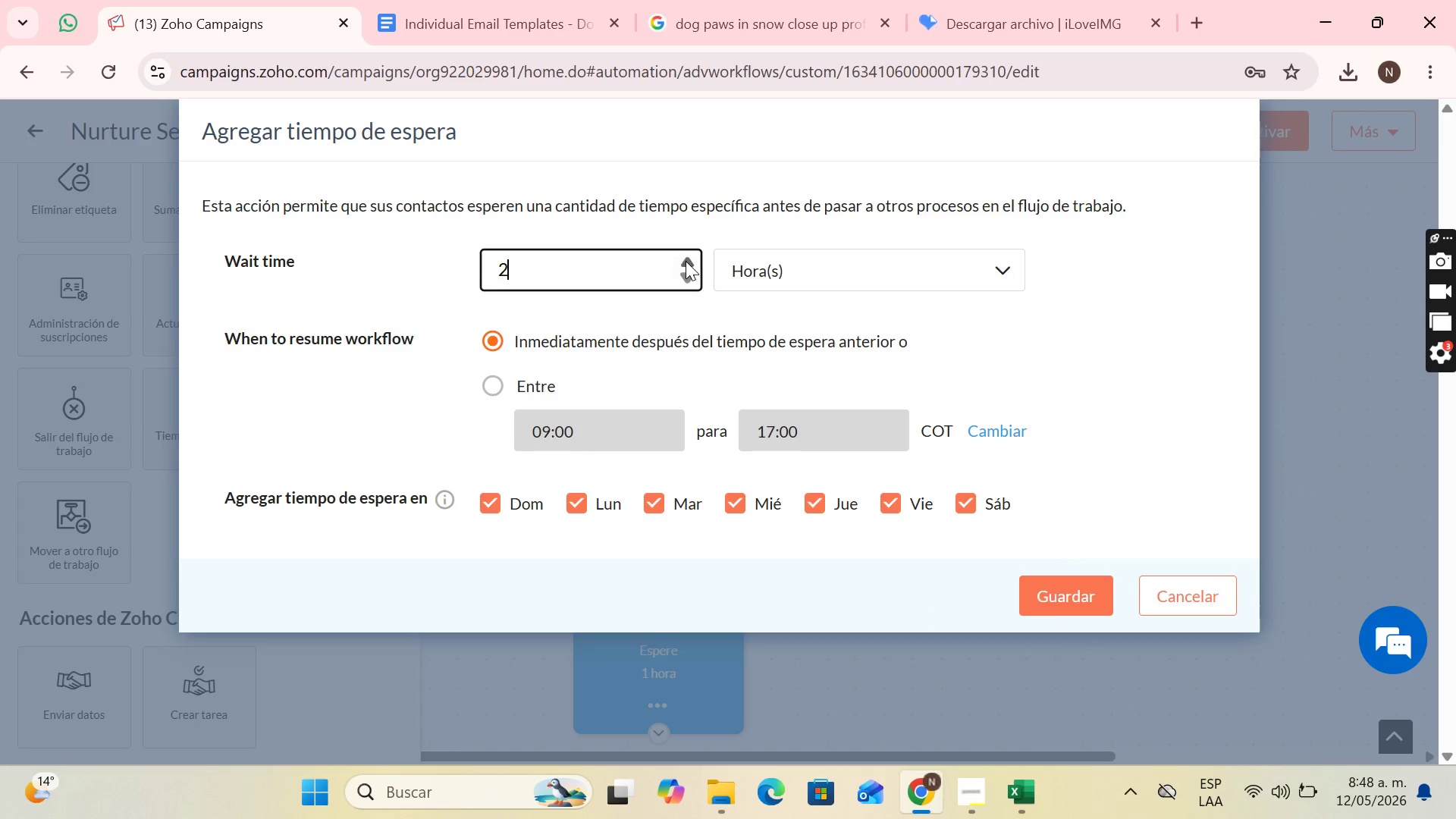 
double_click([945, 299])
 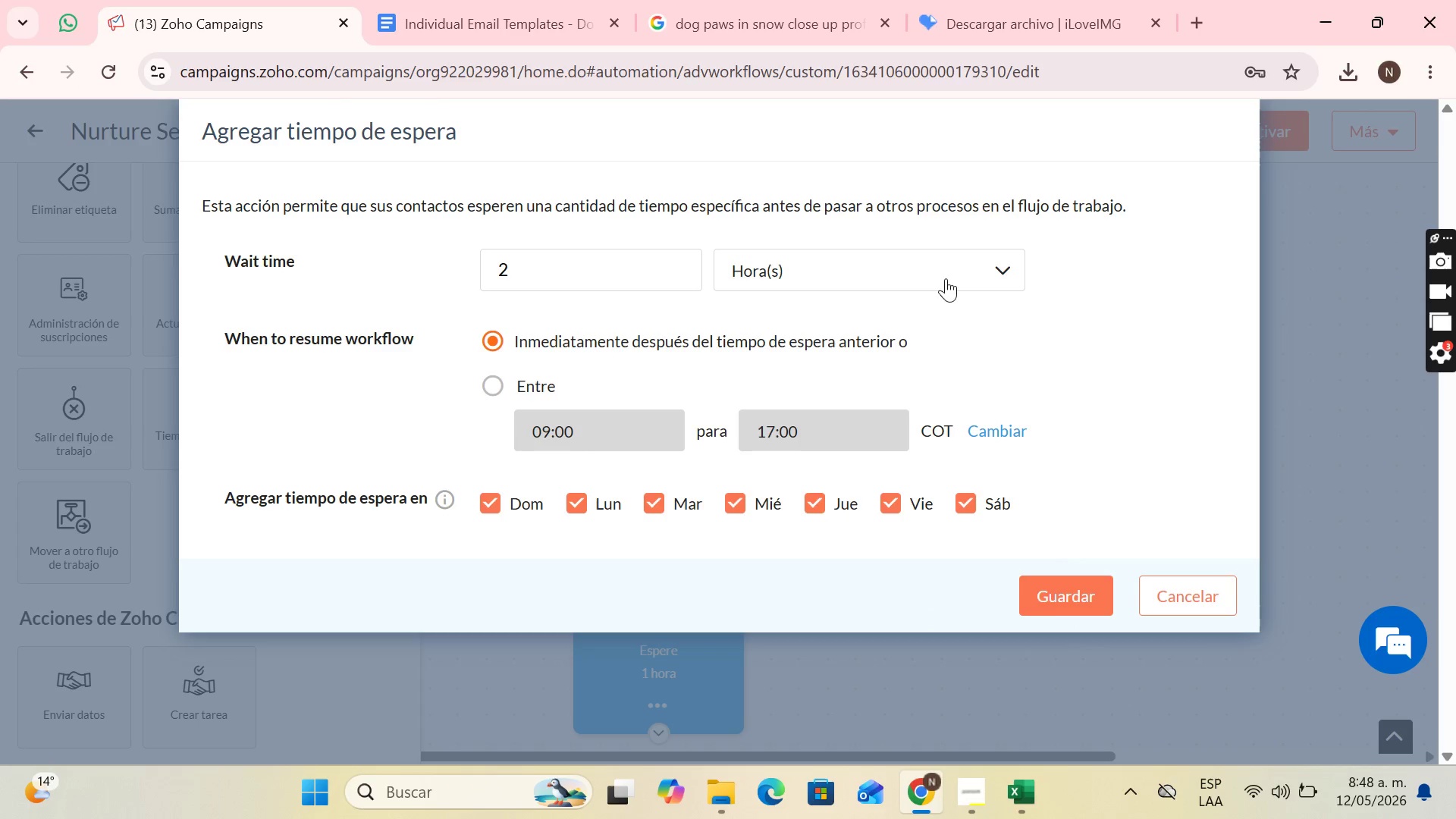 
triple_click([946, 277])
 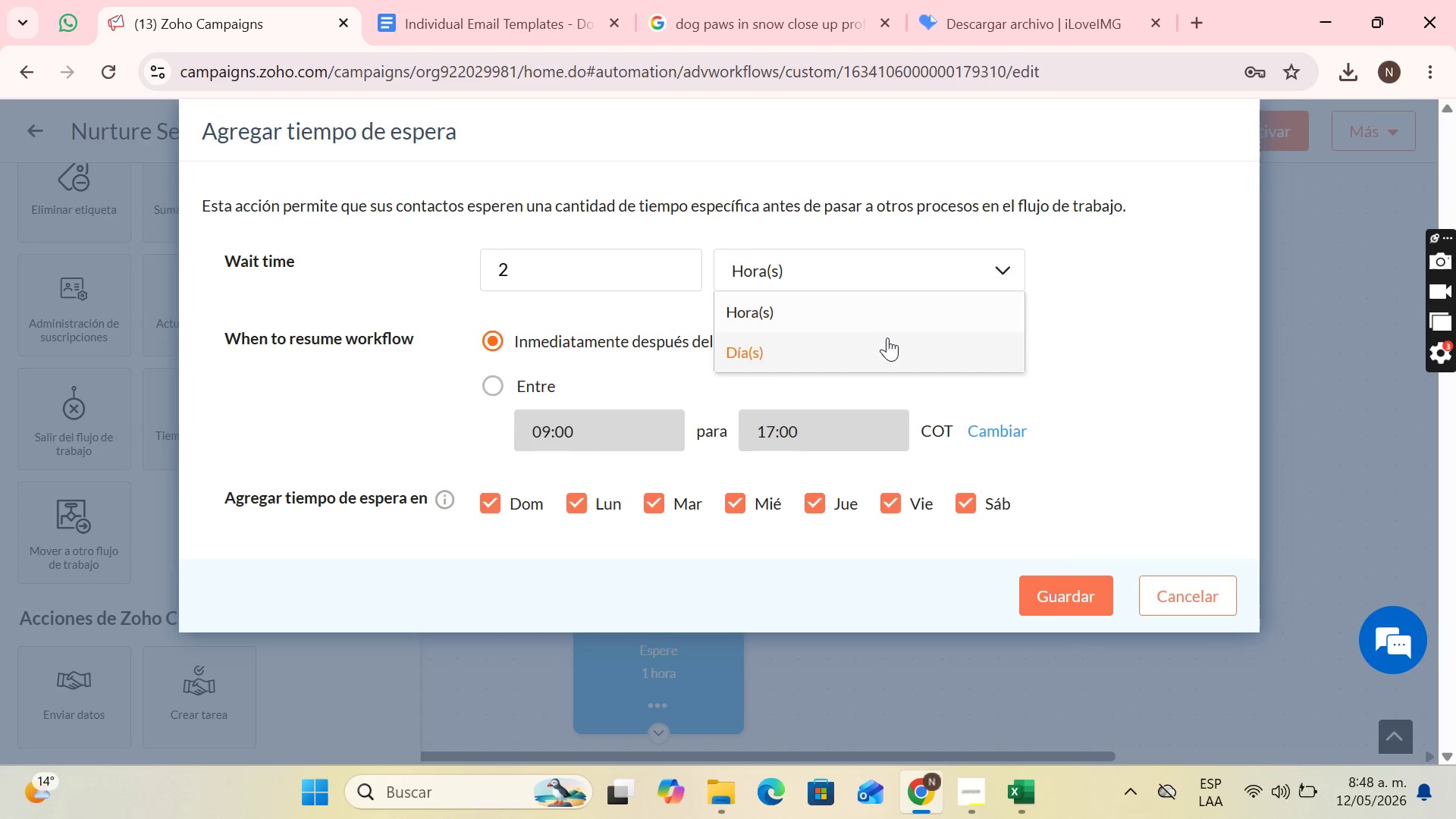 
left_click([883, 339])
 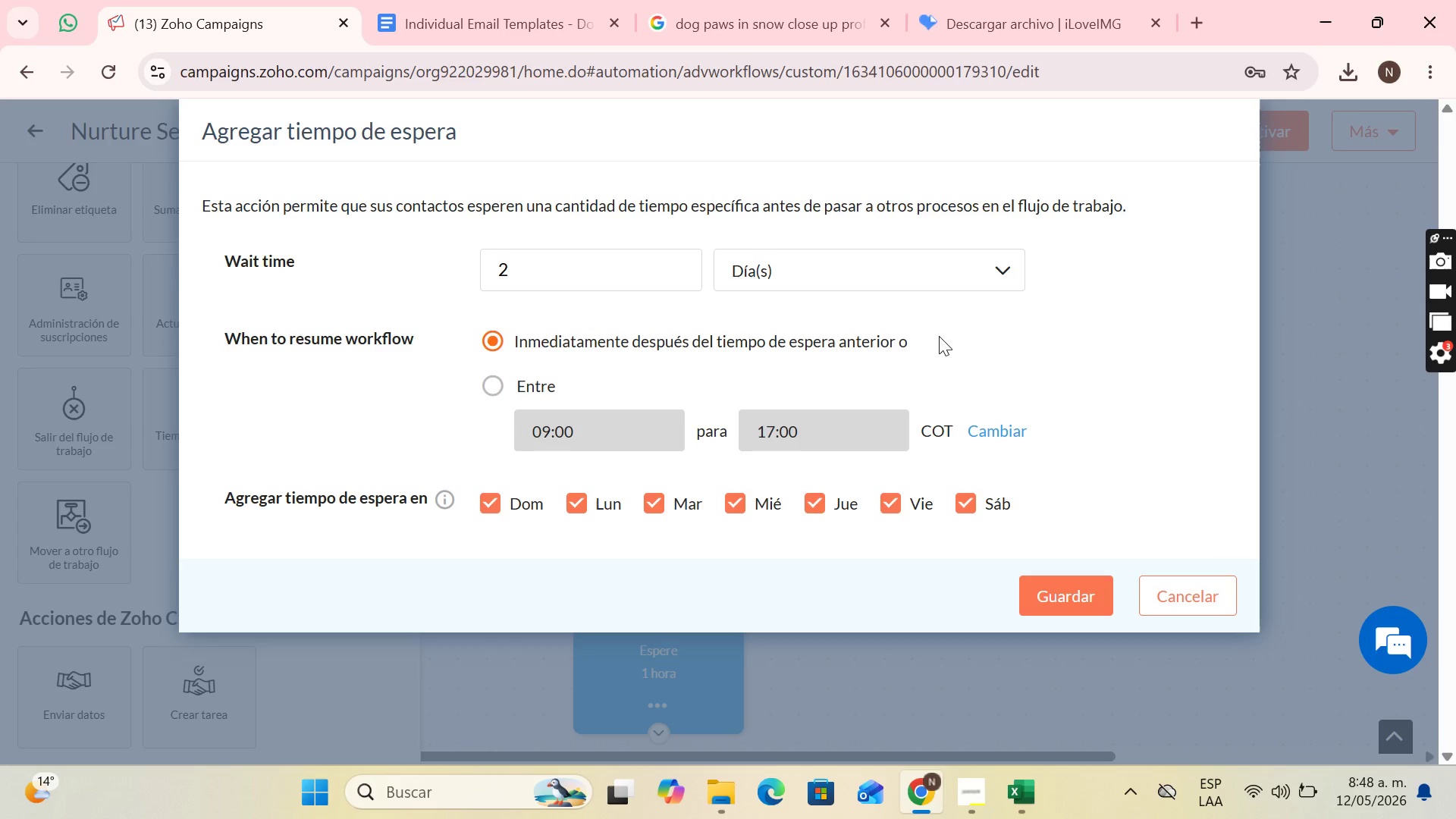 
wait(7.45)
 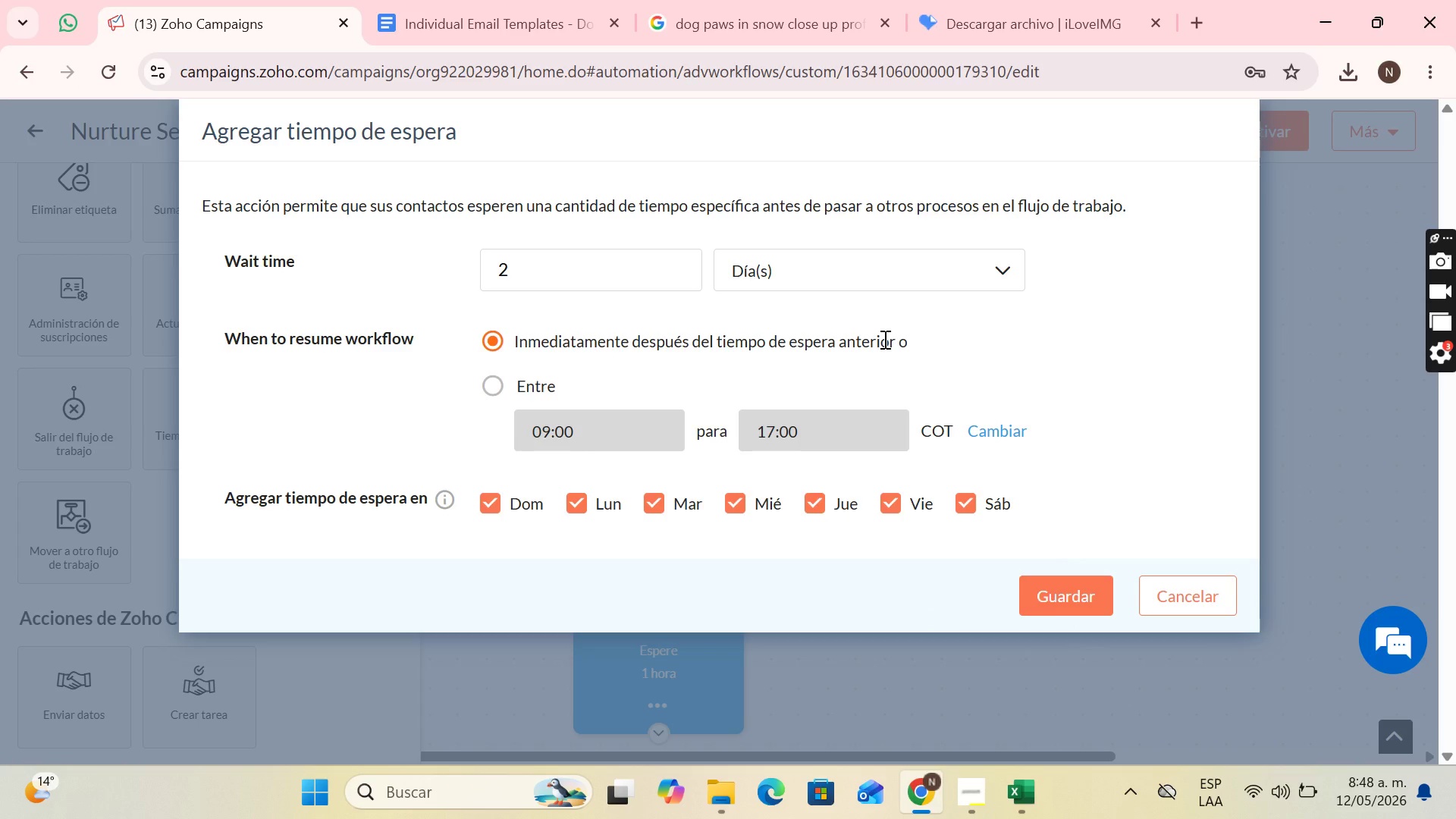 
left_click([1057, 587])
 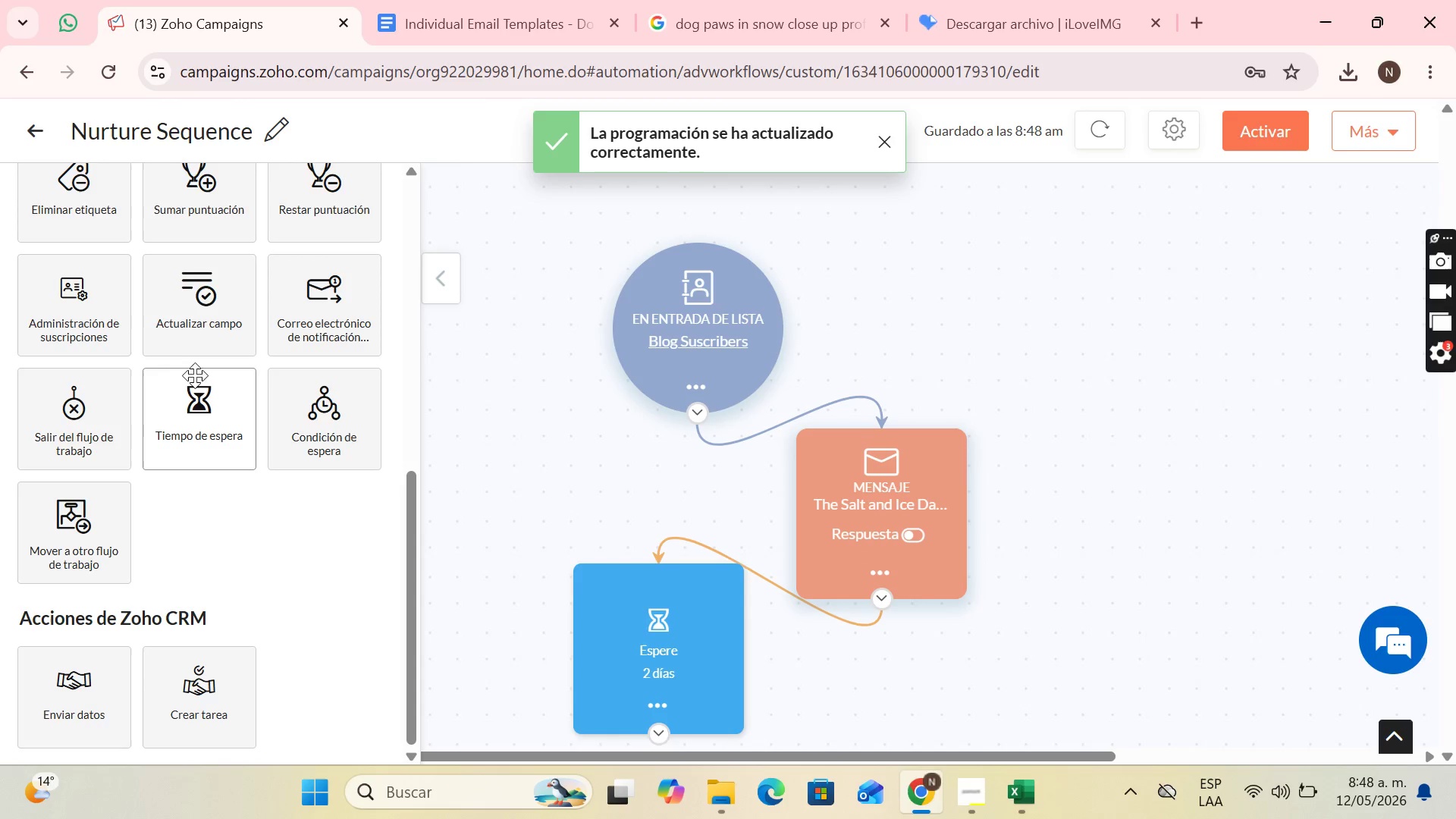 
wait(5.22)
 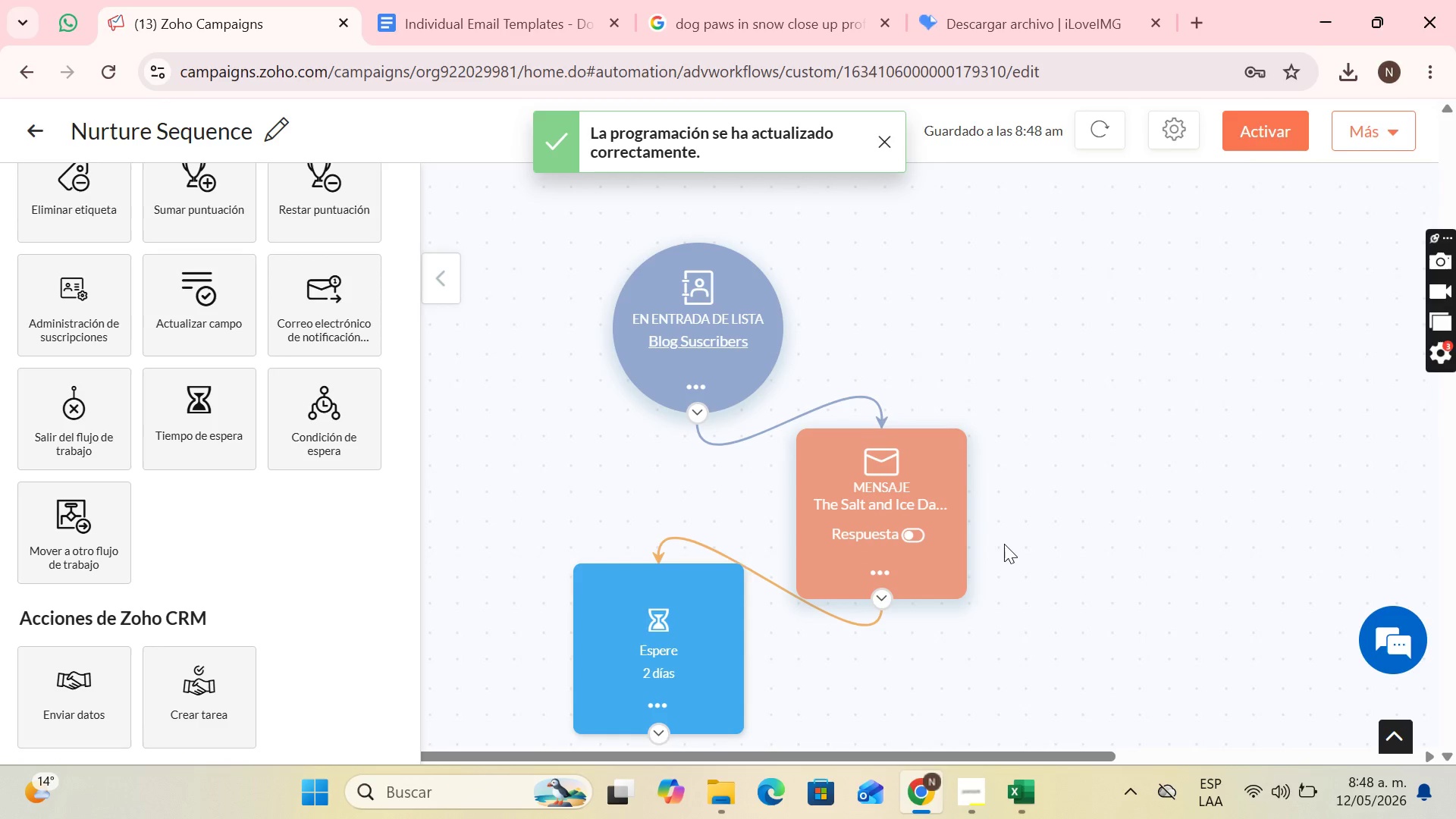 
scroll: coordinate [198, 397], scroll_direction: up, amount: 5.0
 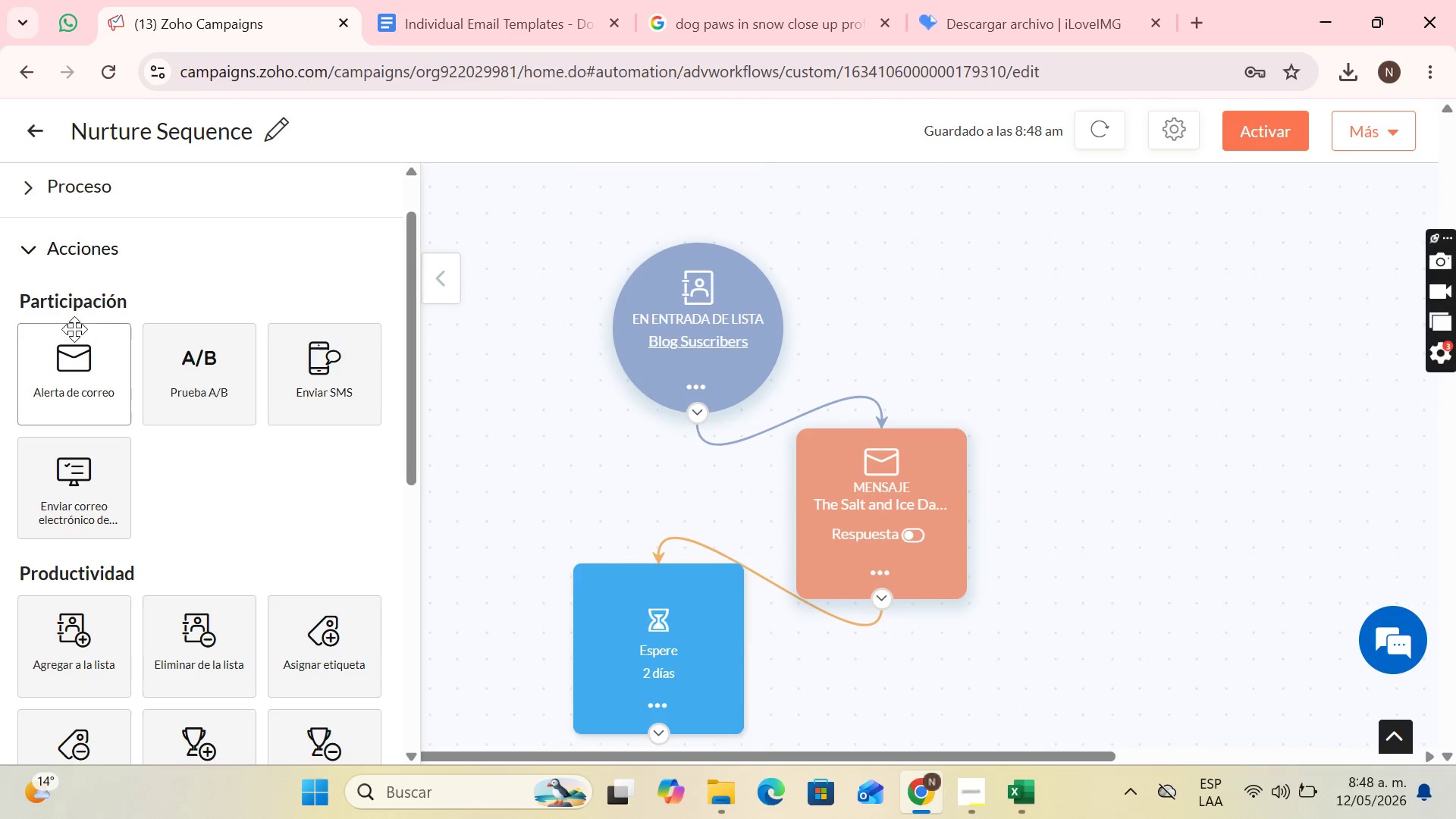 
left_click_drag(start_coordinate=[91, 370], to_coordinate=[876, 719])
 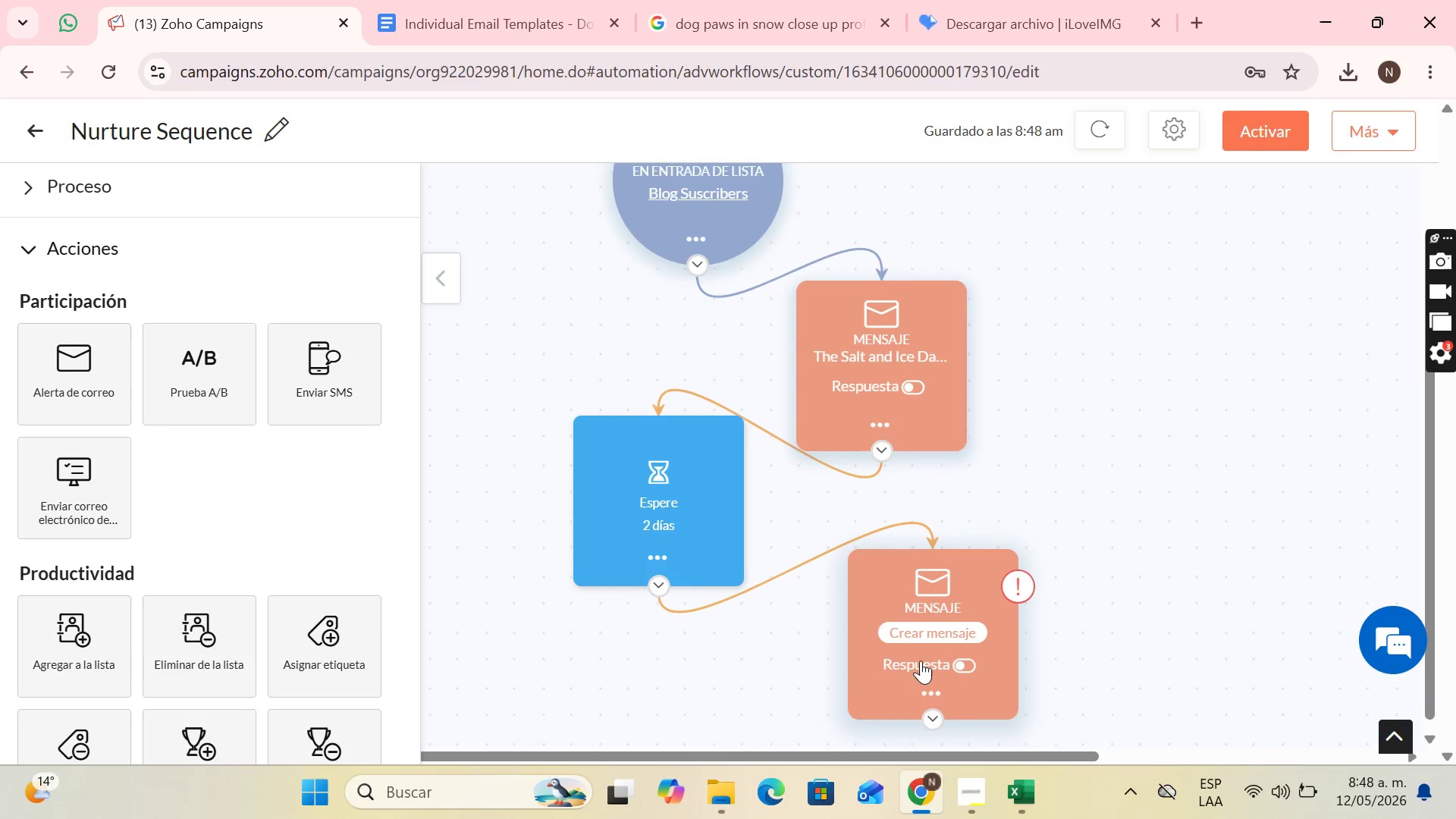 
scroll: coordinate [921, 661], scroll_direction: down, amount: 2.0
 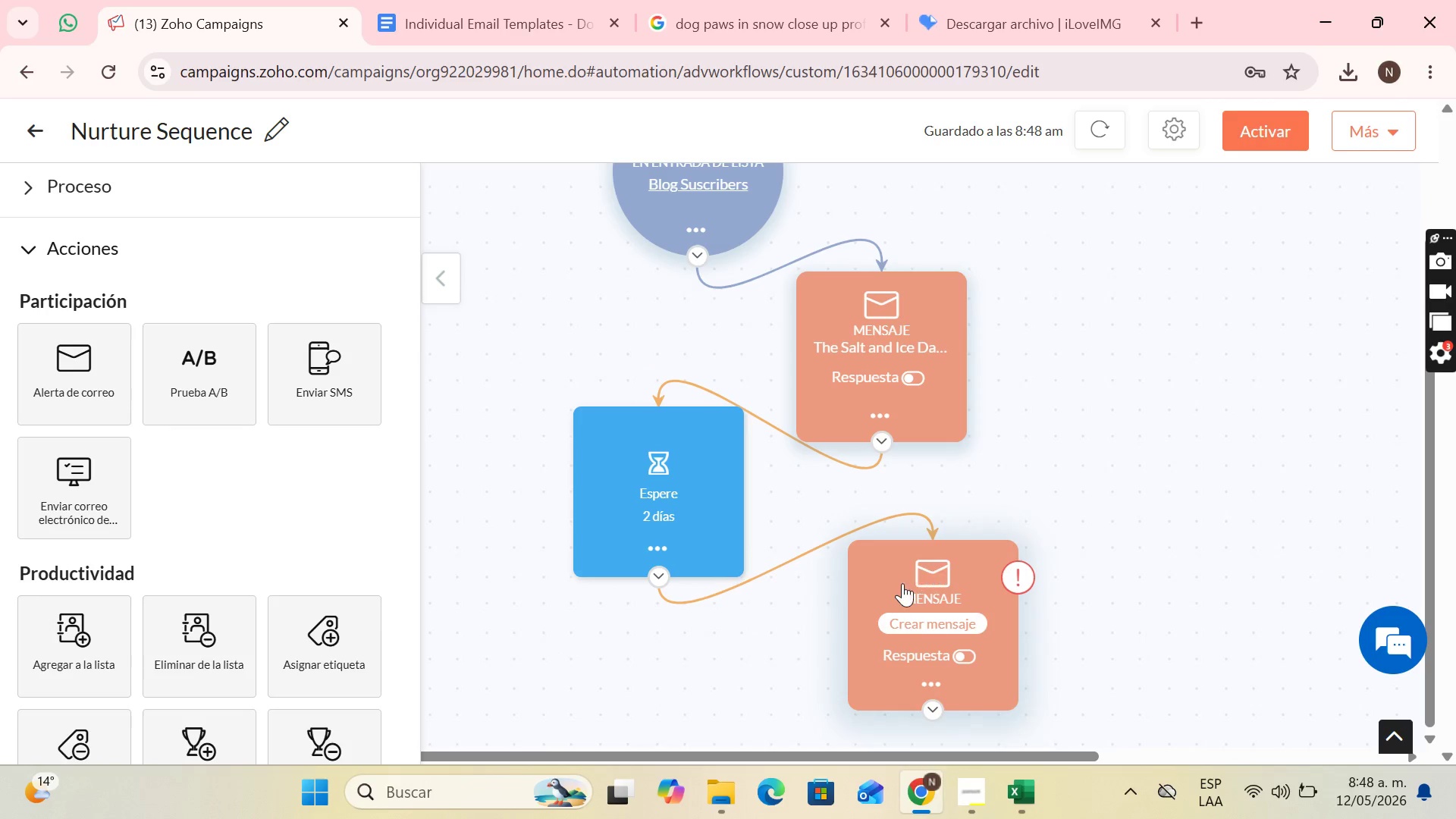 
left_click_drag(start_coordinate=[902, 583], to_coordinate=[874, 617])
 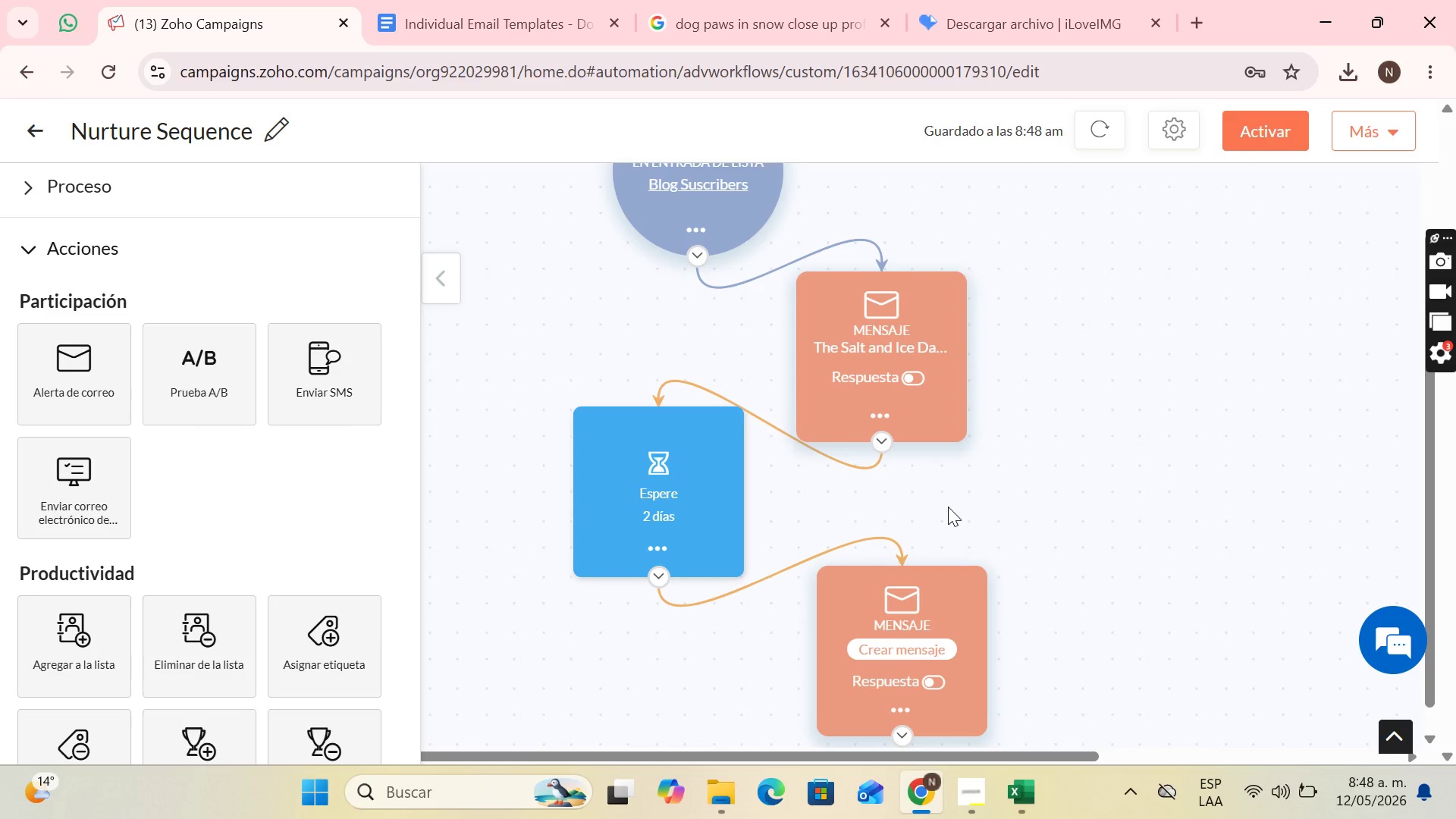 
wait(25.88)
 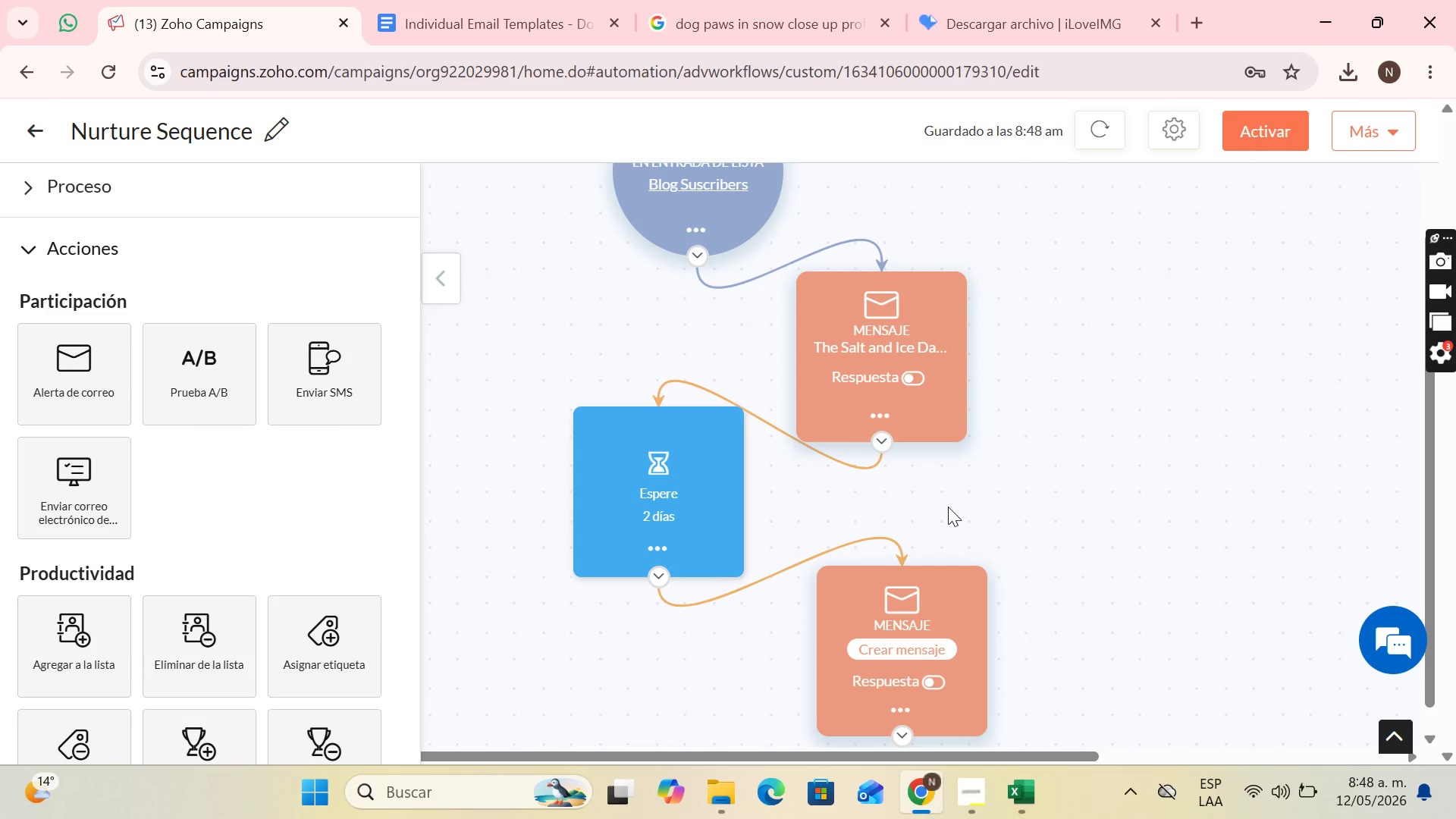 
left_click([915, 653])
 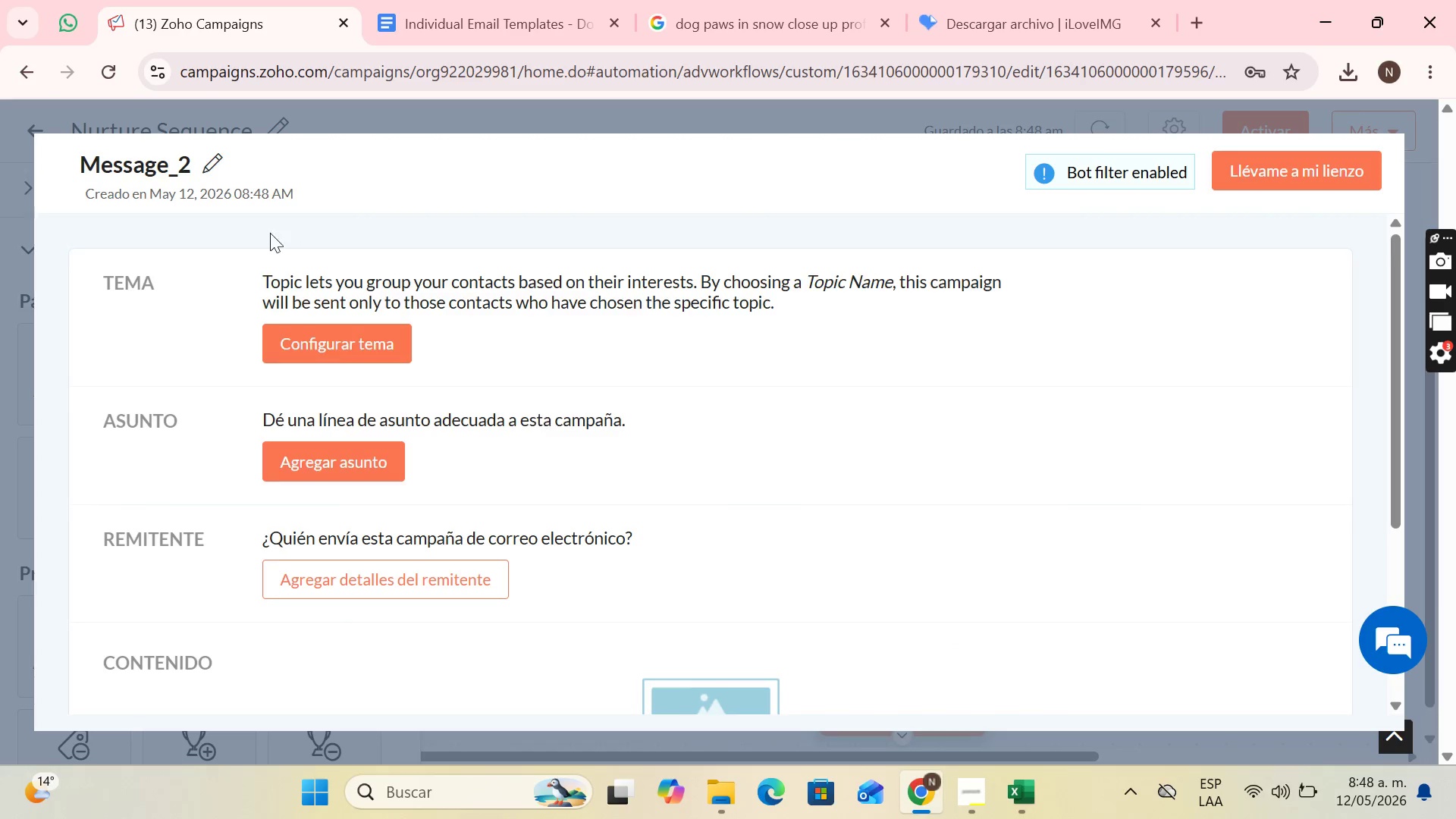 
left_click([209, 163])
 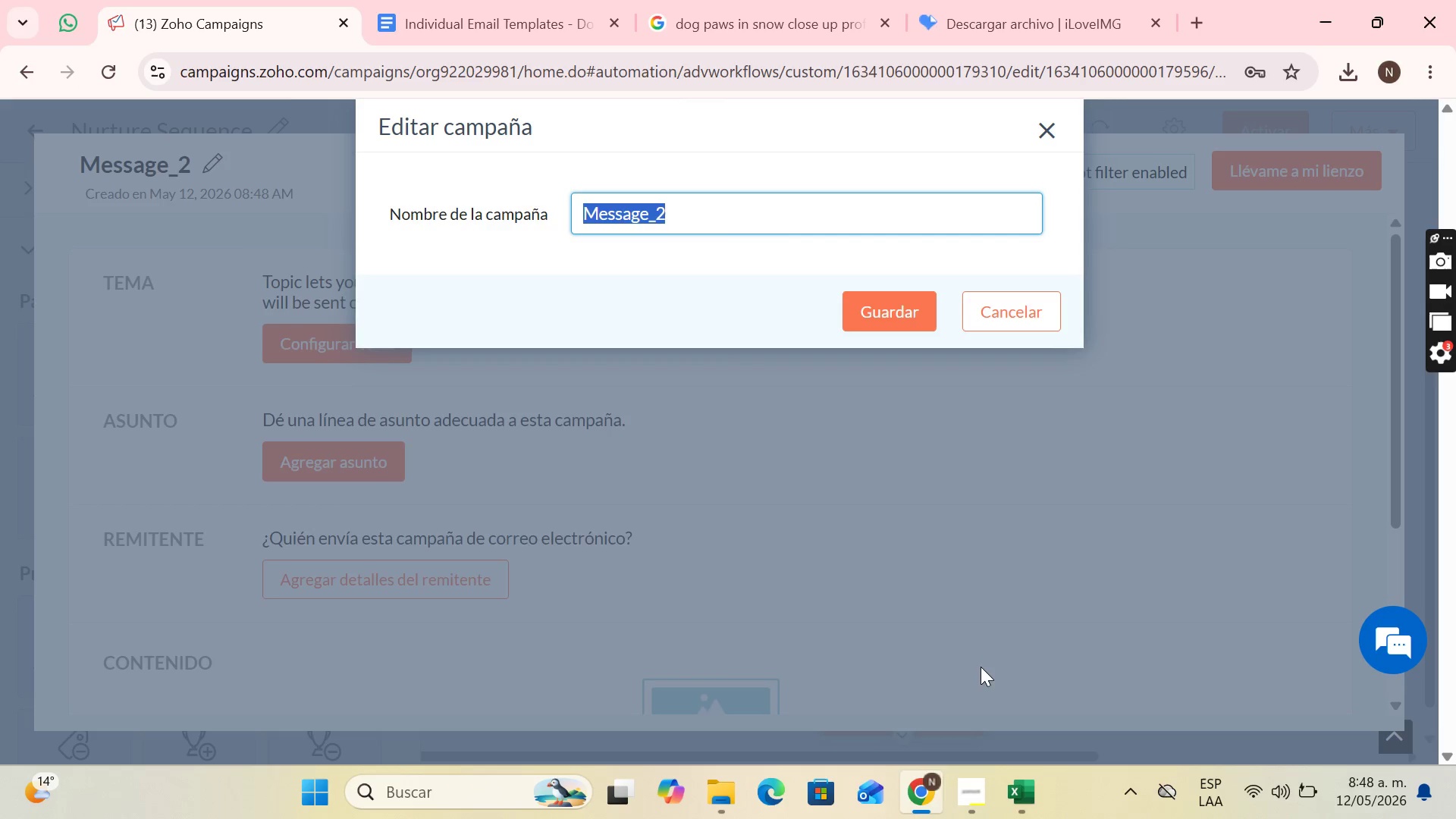 
key(Backspace)
 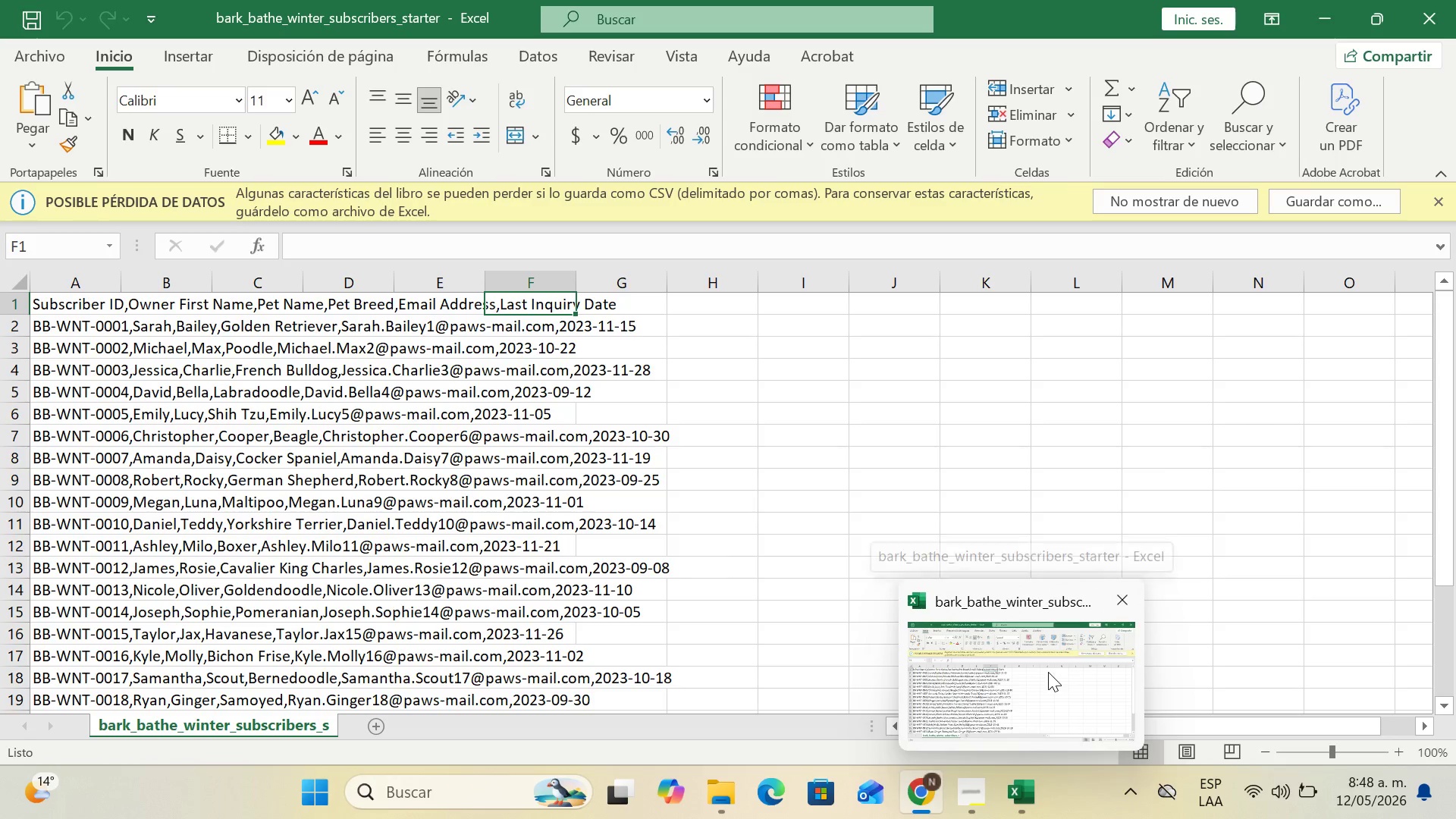 
wait(7.38)
 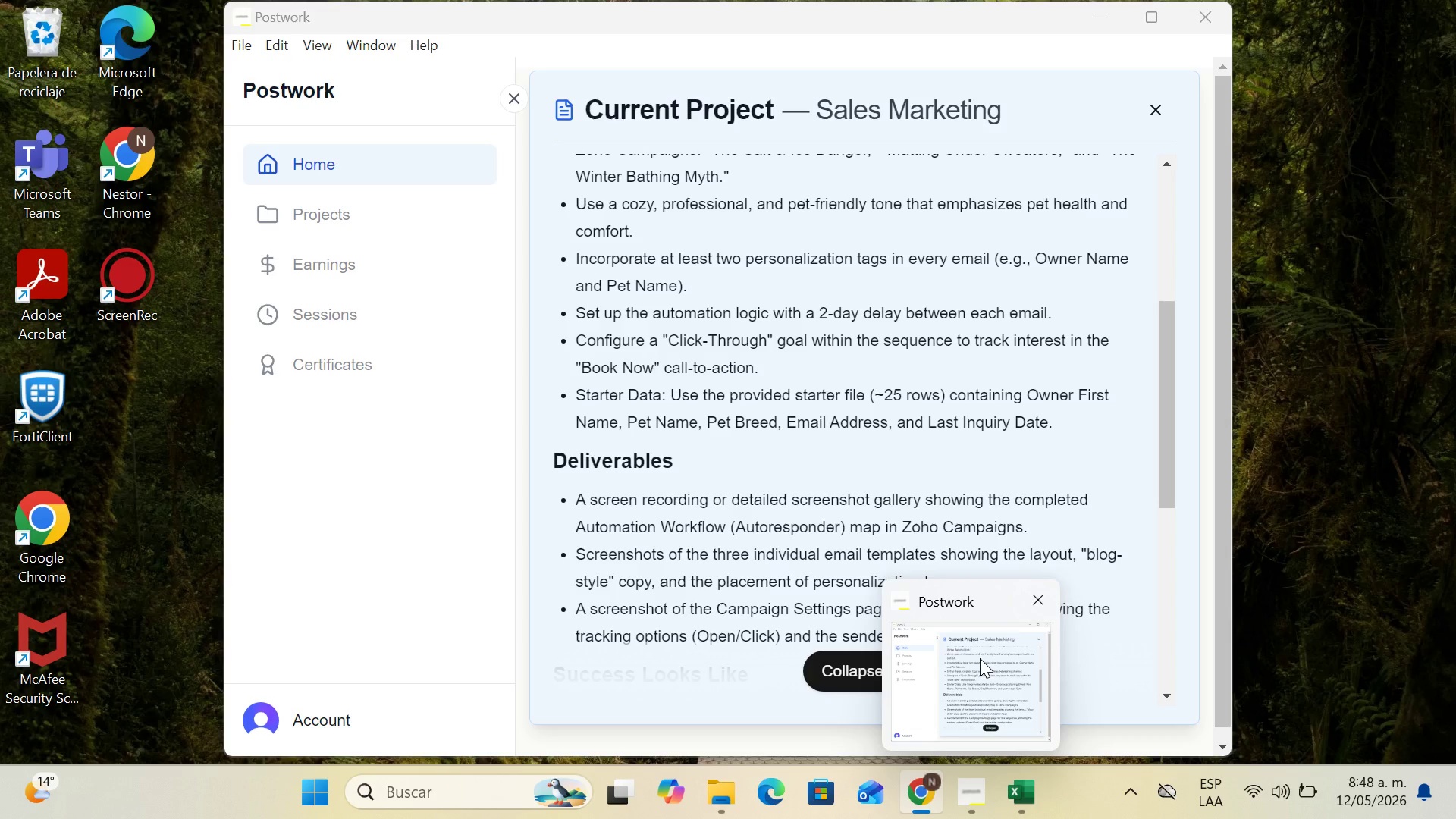 
left_click([1008, 654])